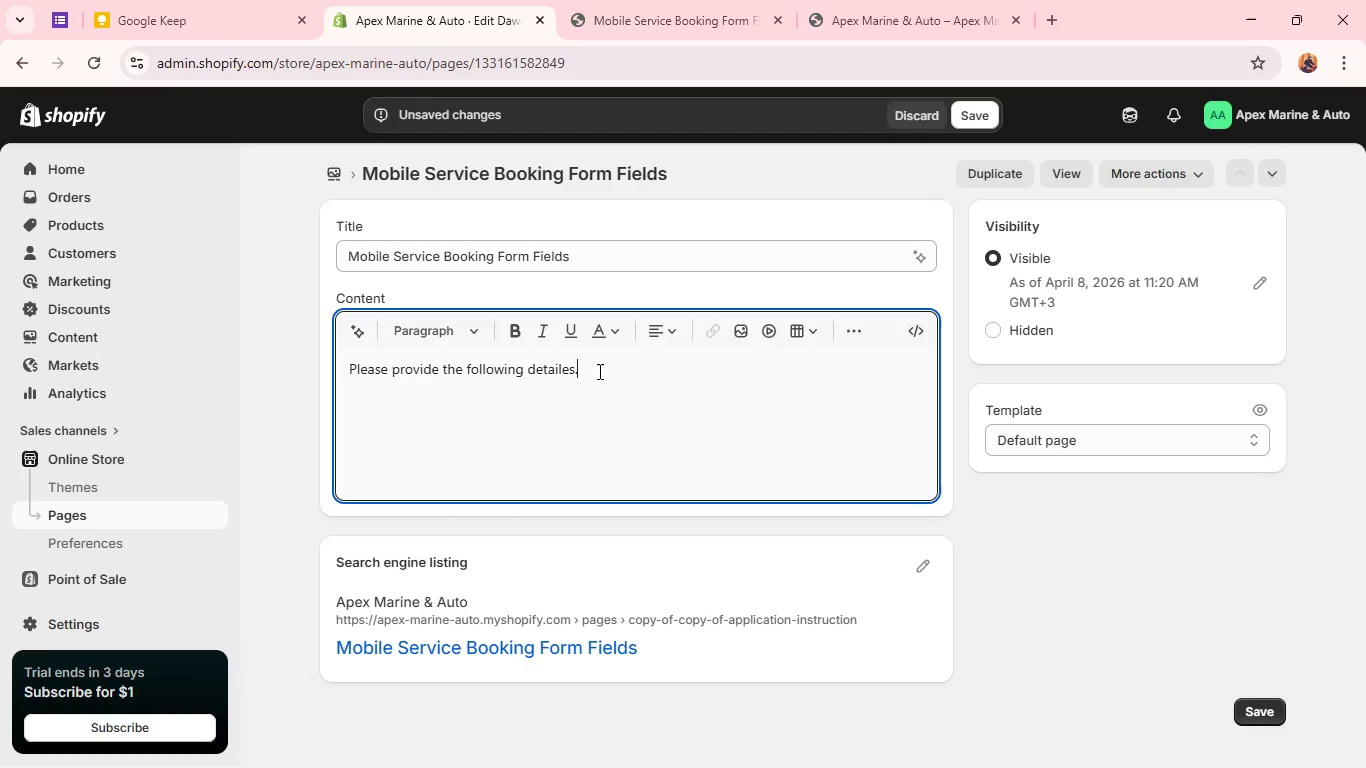 
key(Shift+Enter)
 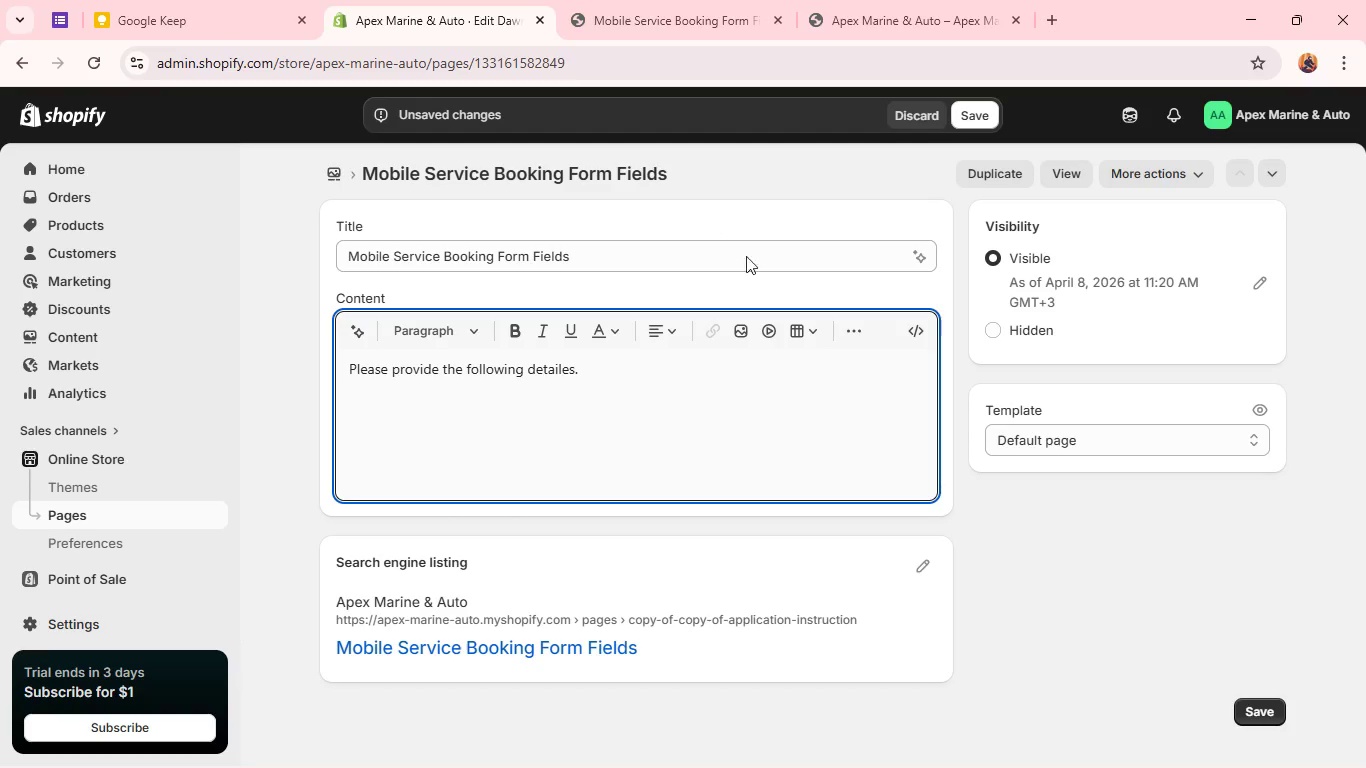 
left_click([861, 333])
 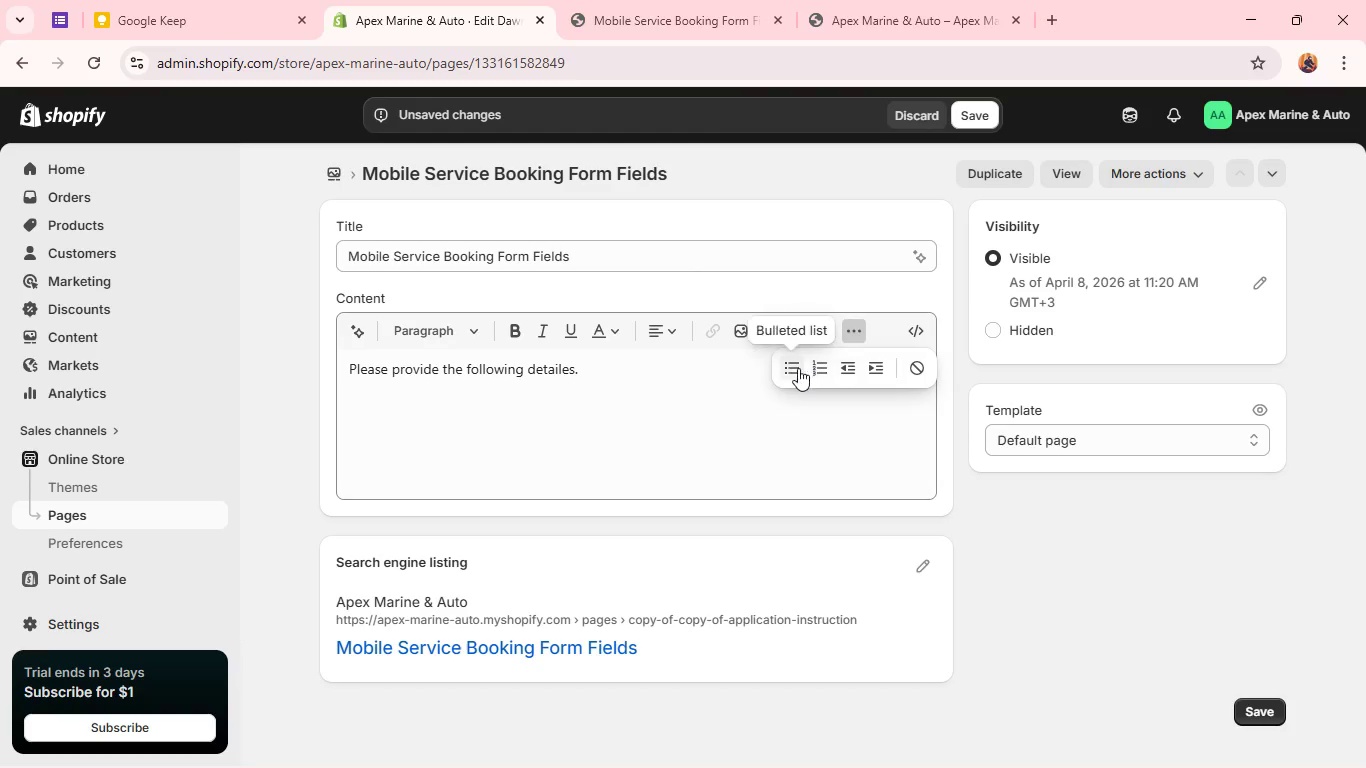 
left_click([797, 368])
 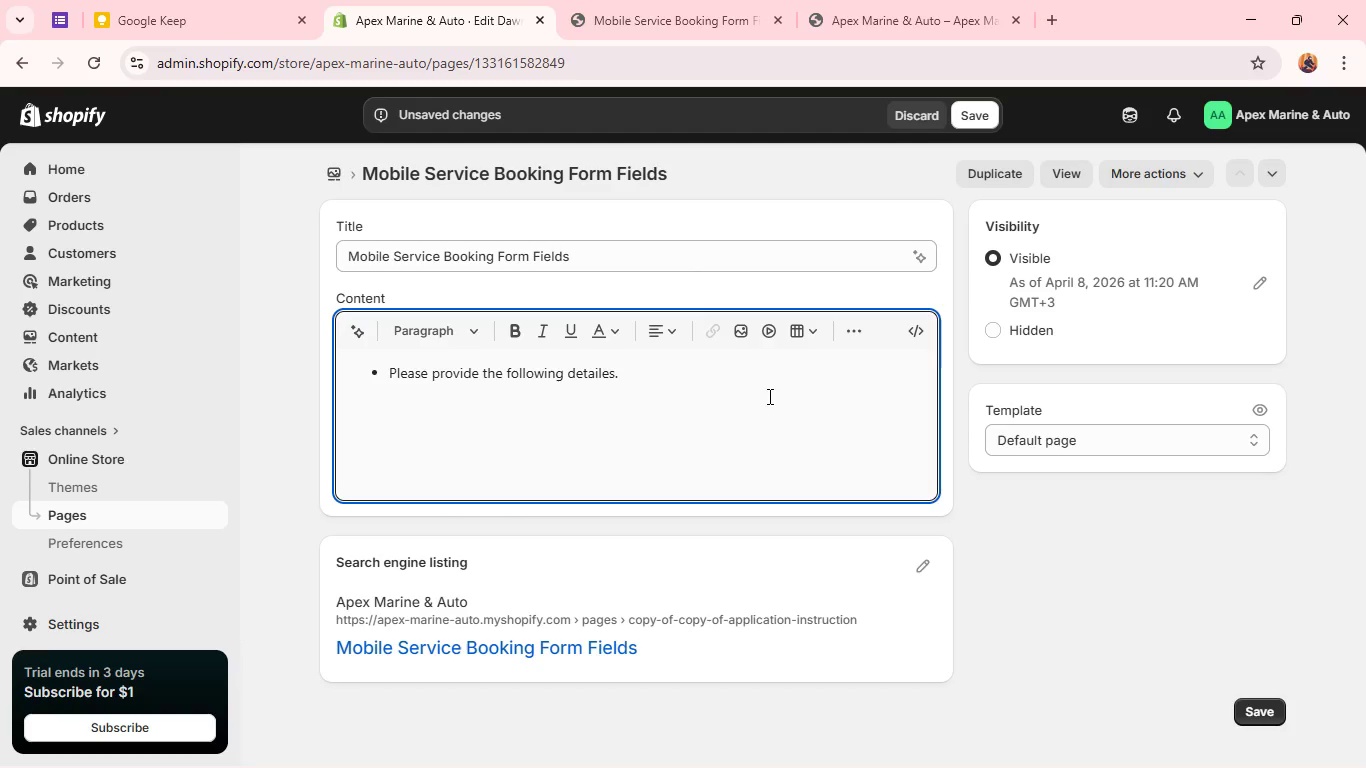 
key(Control+Z)
 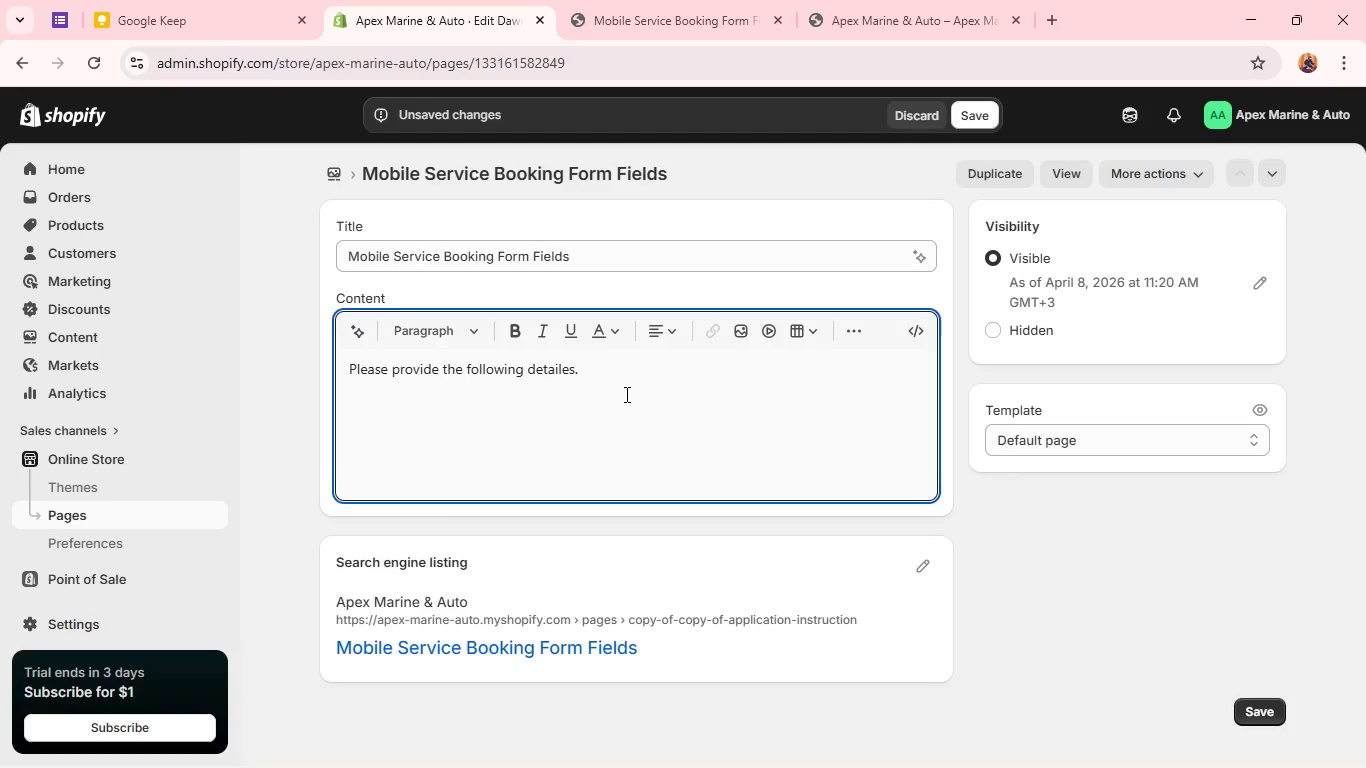 
key(Space)
 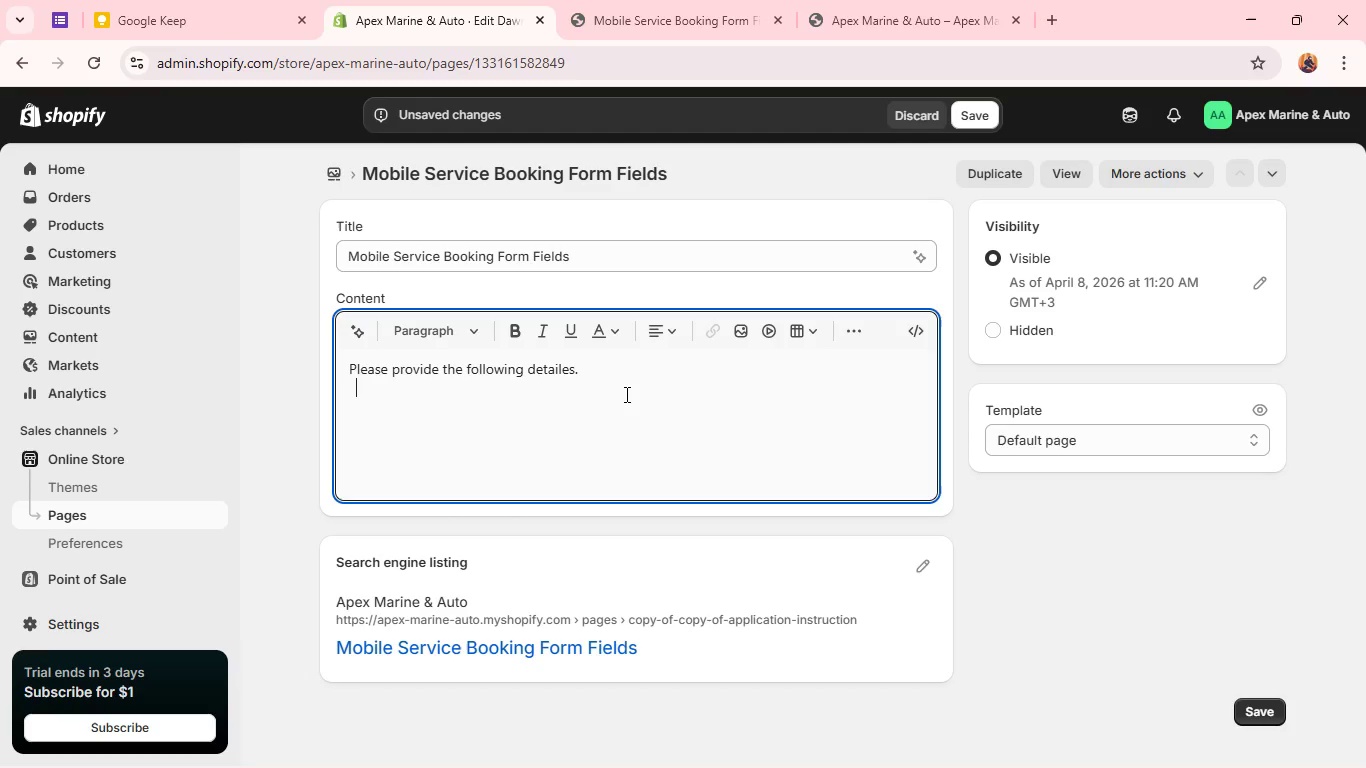 
key(Space)
 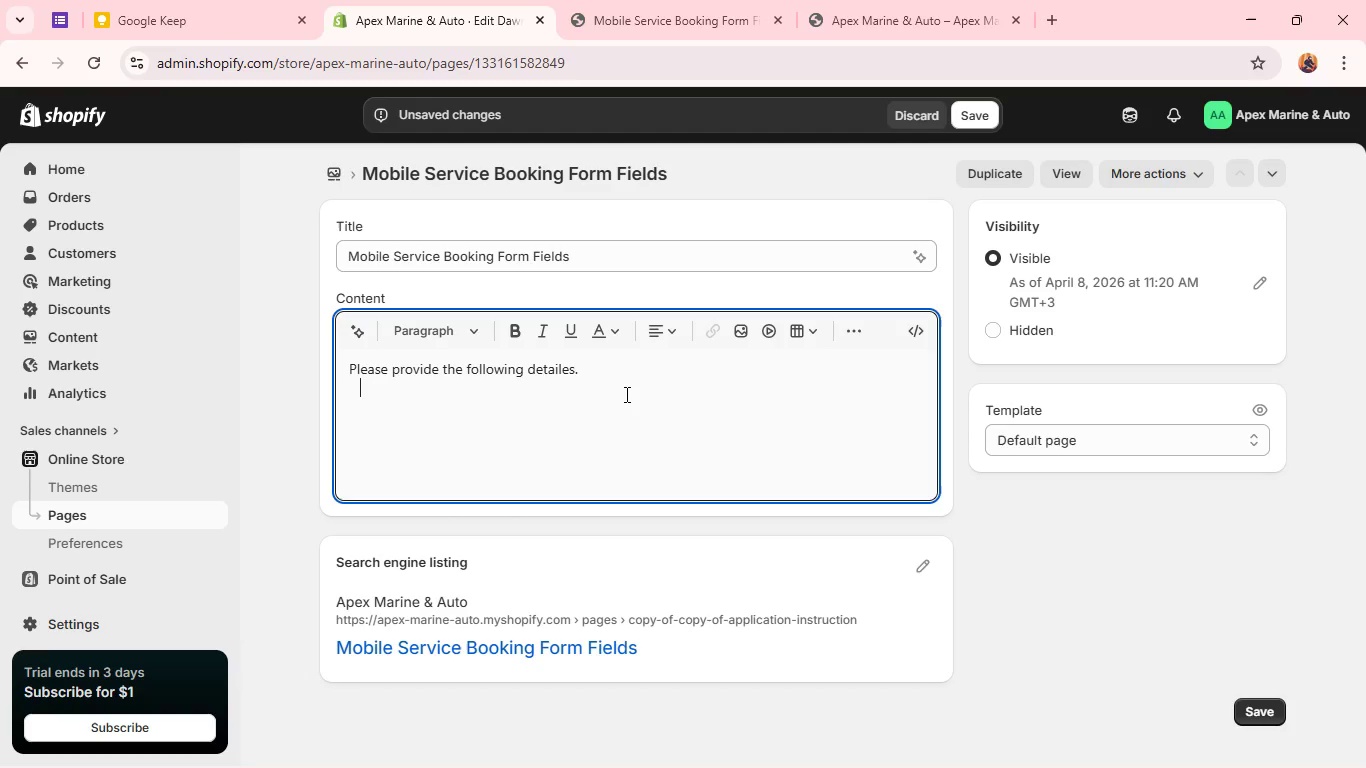 
key(Space)
 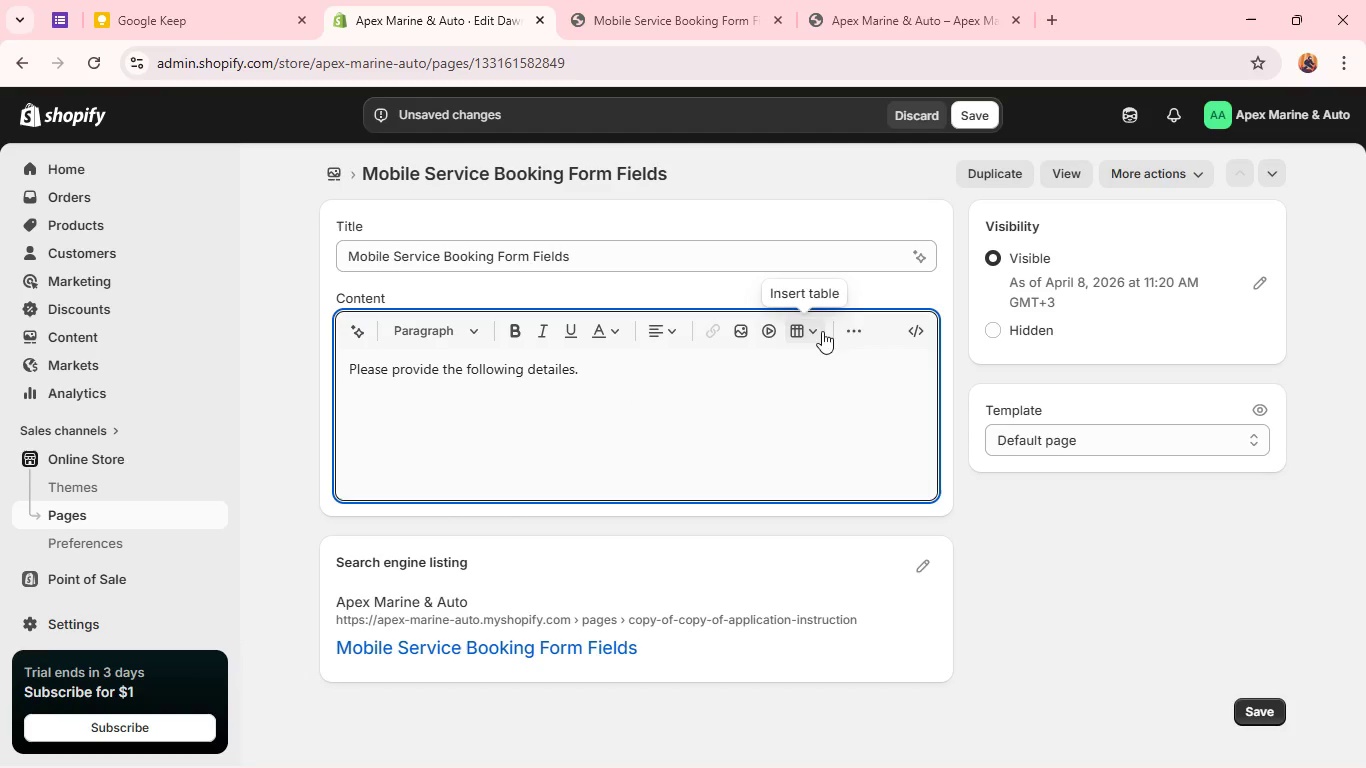 
left_click([846, 324])
 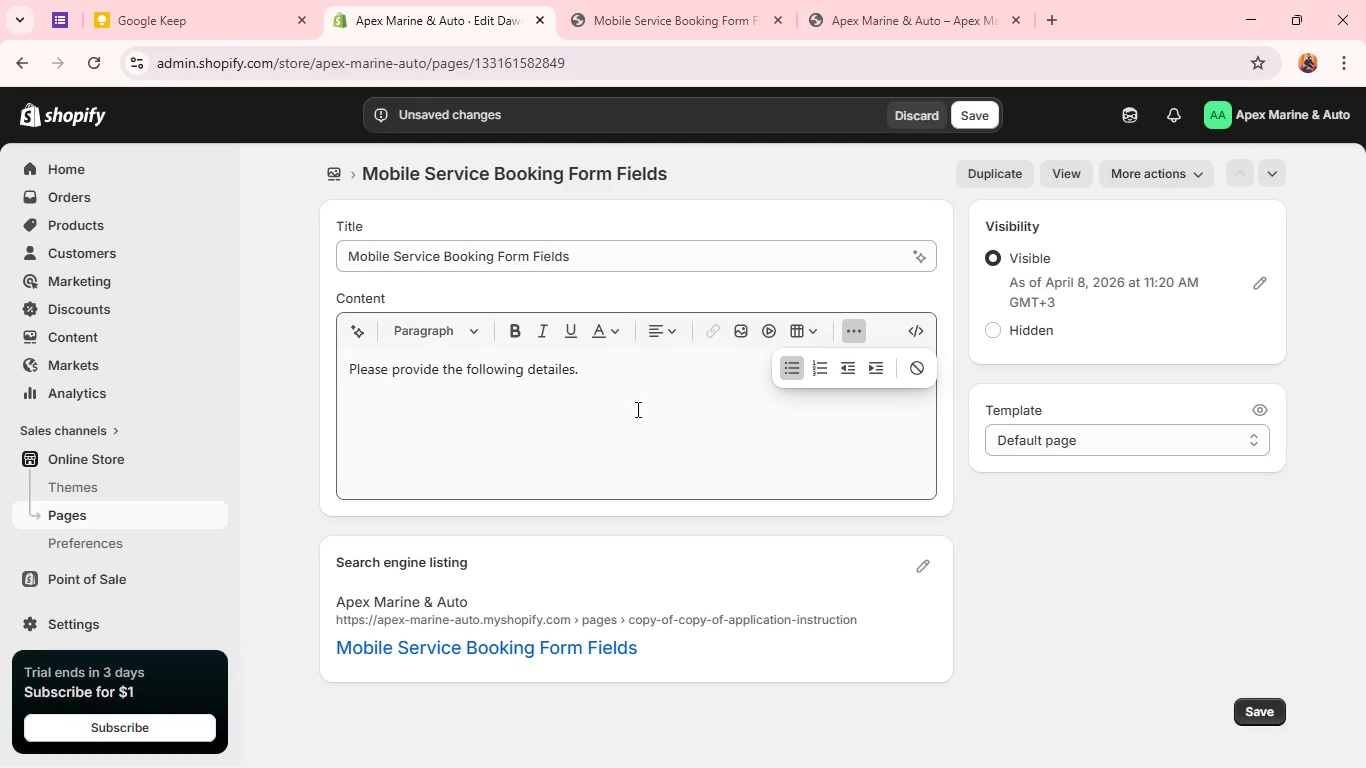 
left_click([469, 407])
 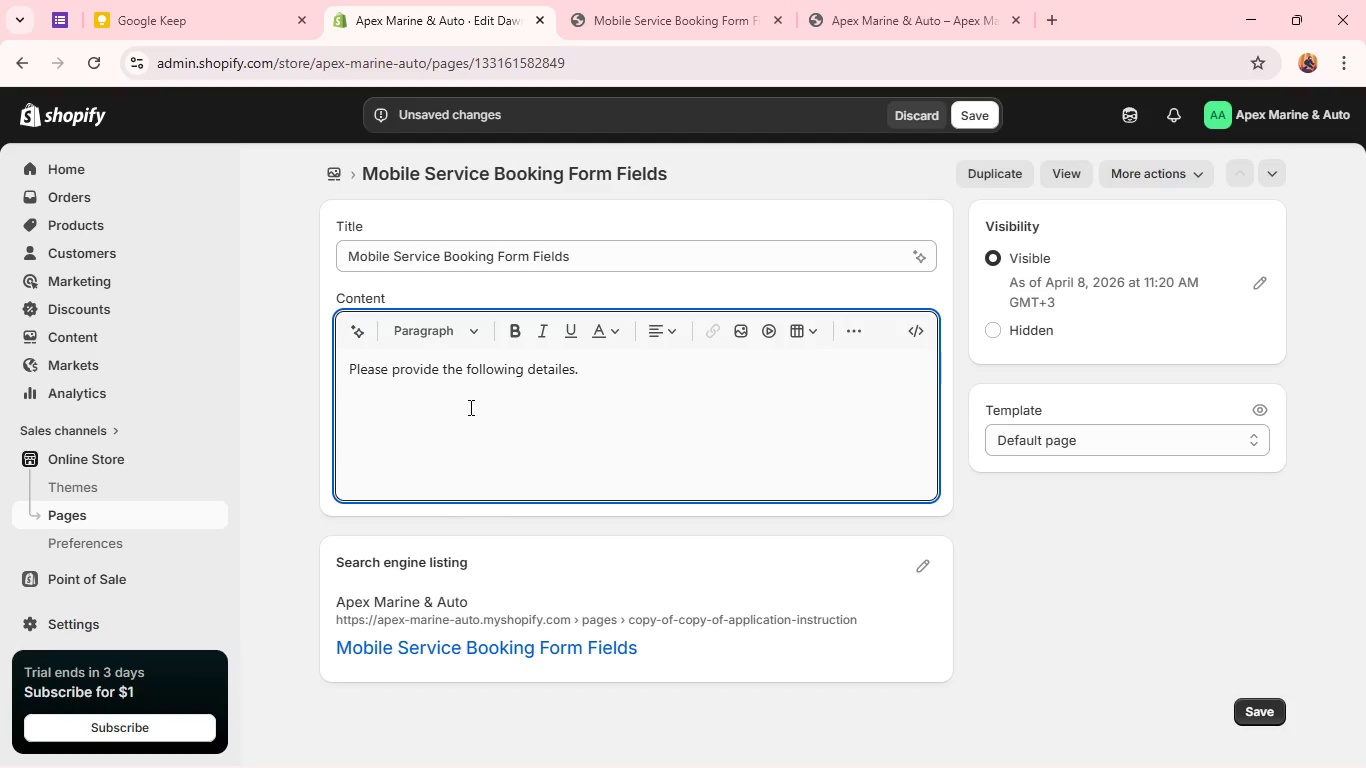 
type(Vehicle Type)
 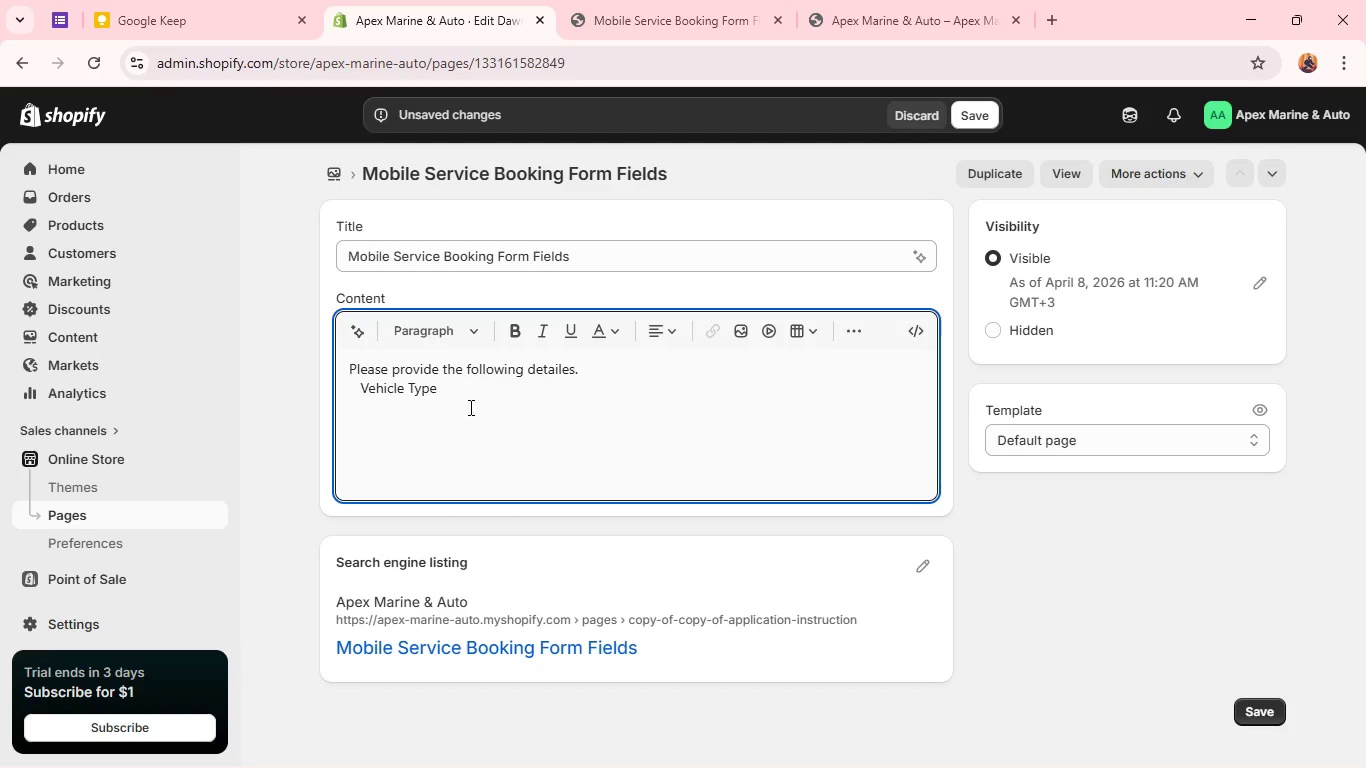 
type(: Car, yac)
key(Backspace)
key(Backspace)
key(Backspace)
type(Yacht)
 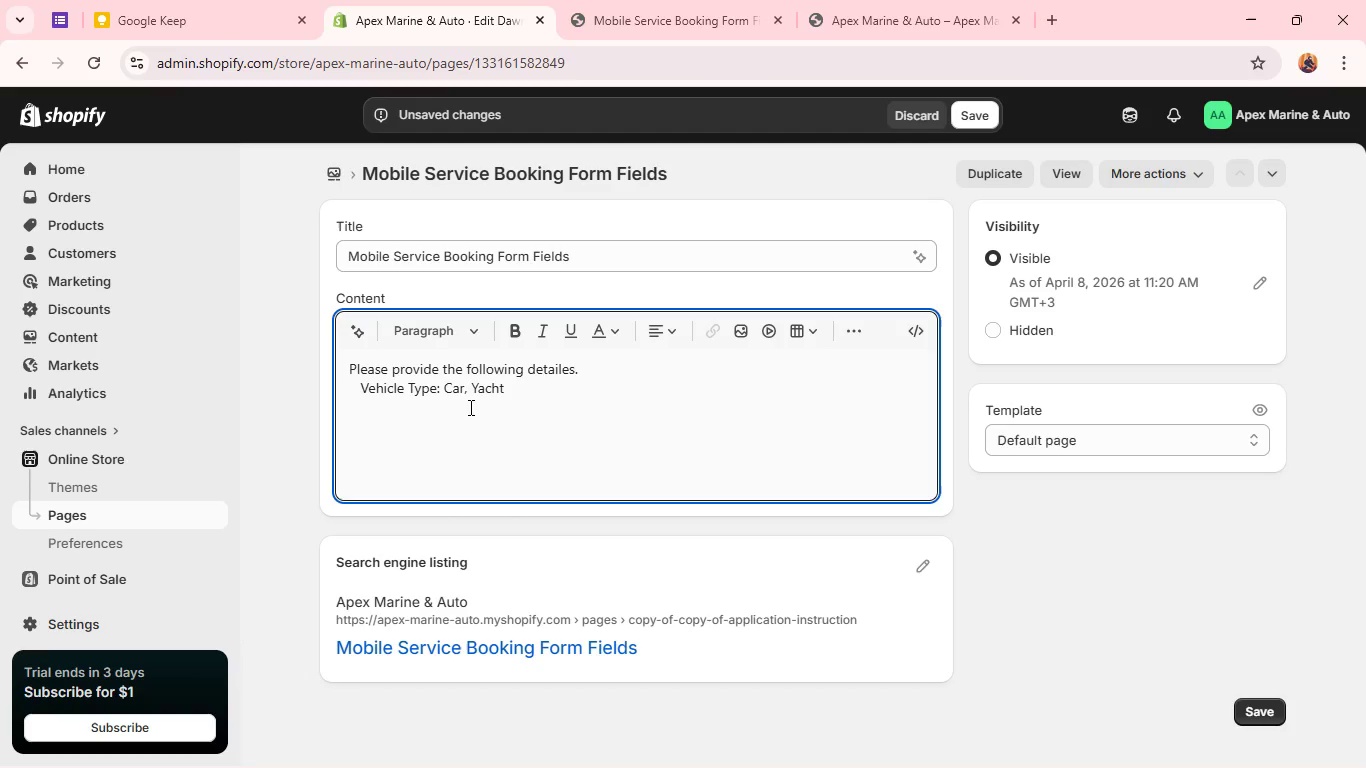 
wait(8.27)
 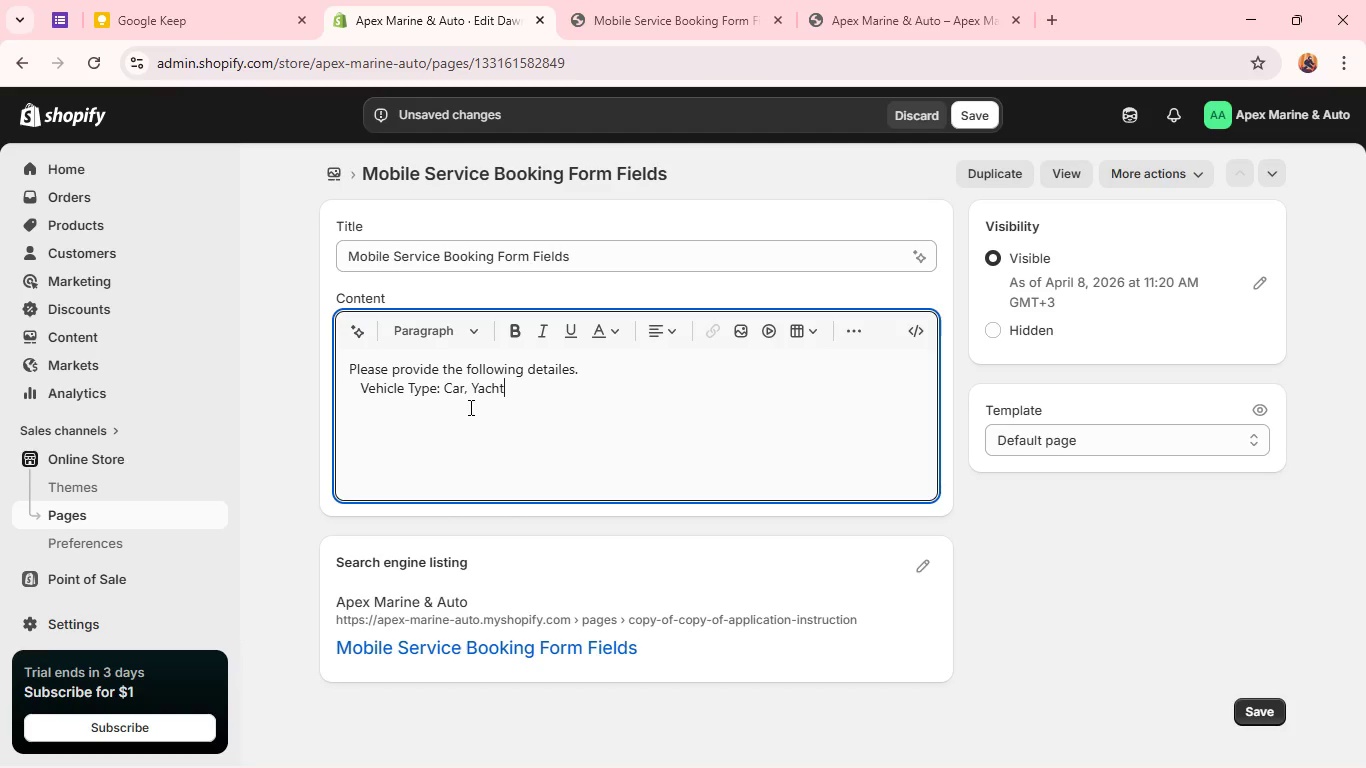 
key(Shift+Enter)
 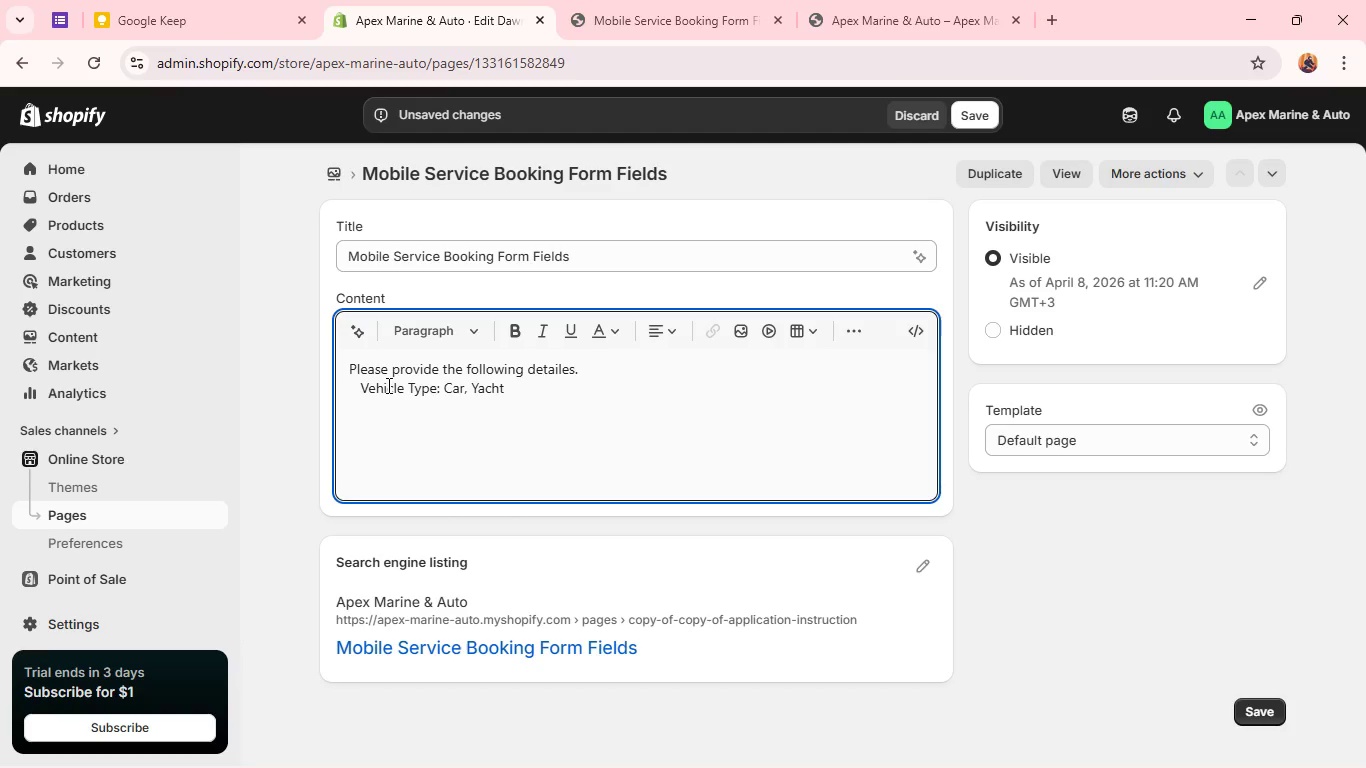 
type(Service Requested: Dey)
key(Backspace)
type(tail)
 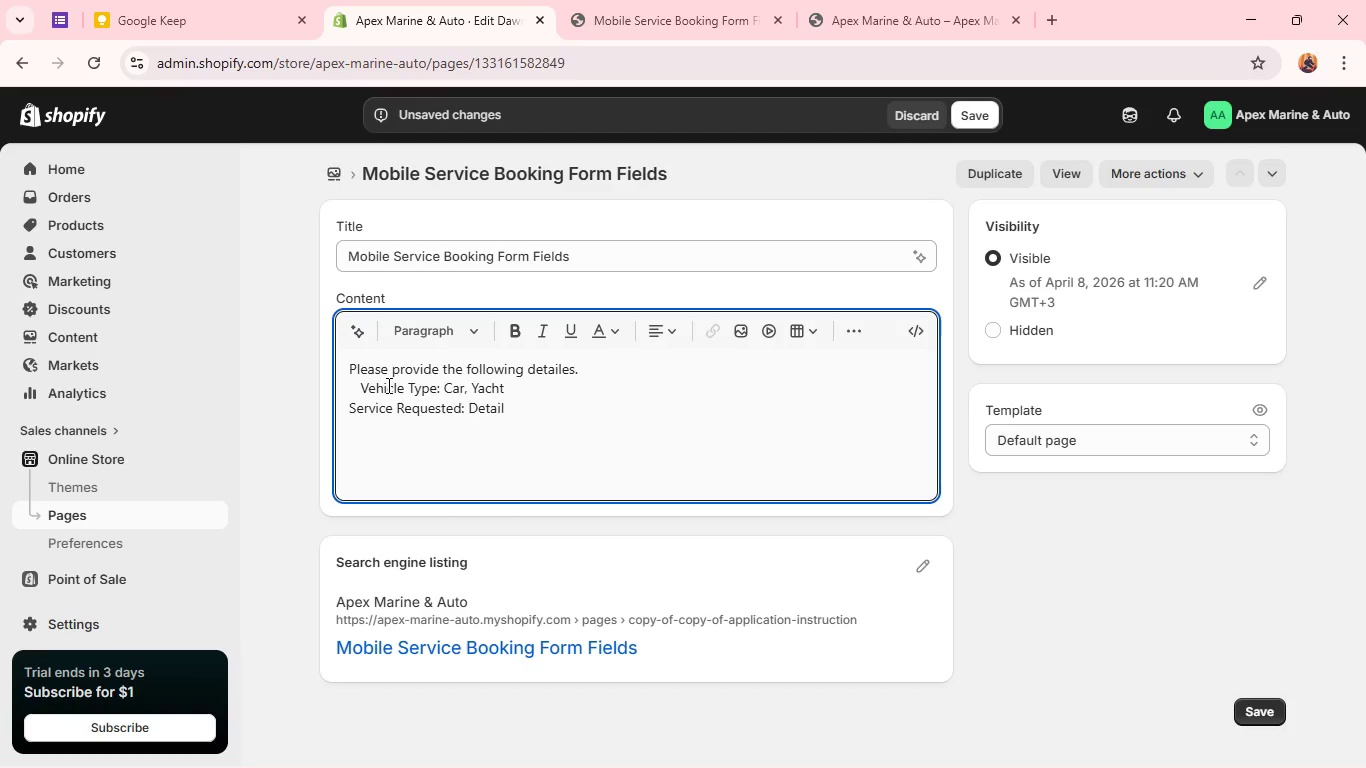 
wait(8.55)
 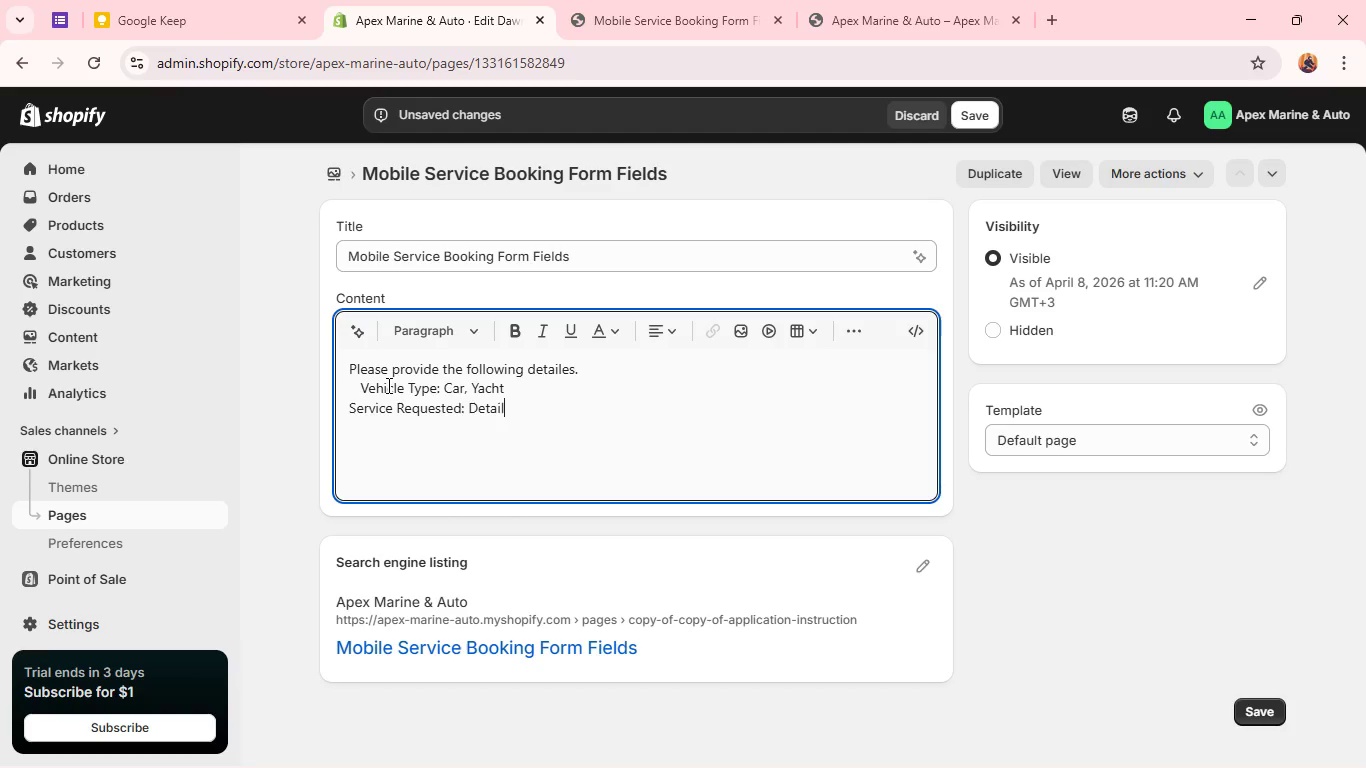 
left_click([530, 397])
 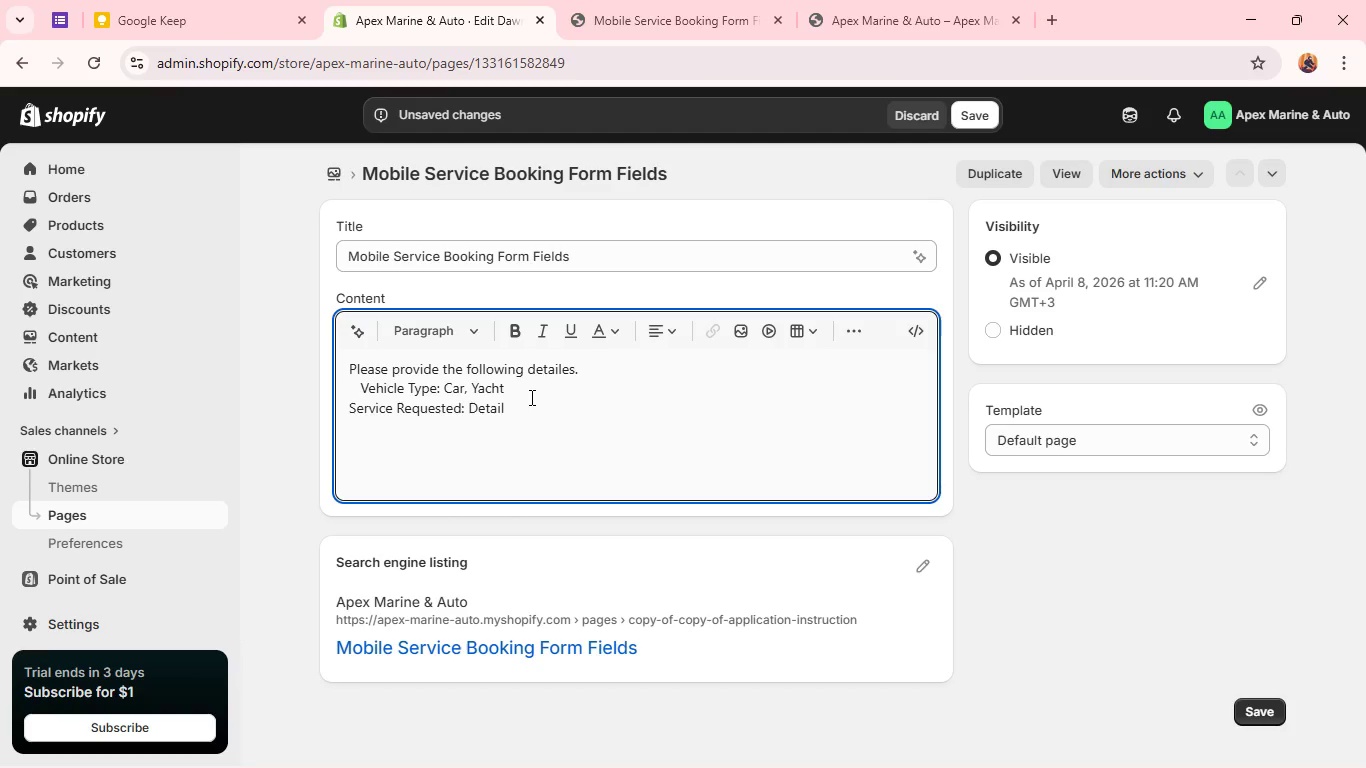 
type(, or)
 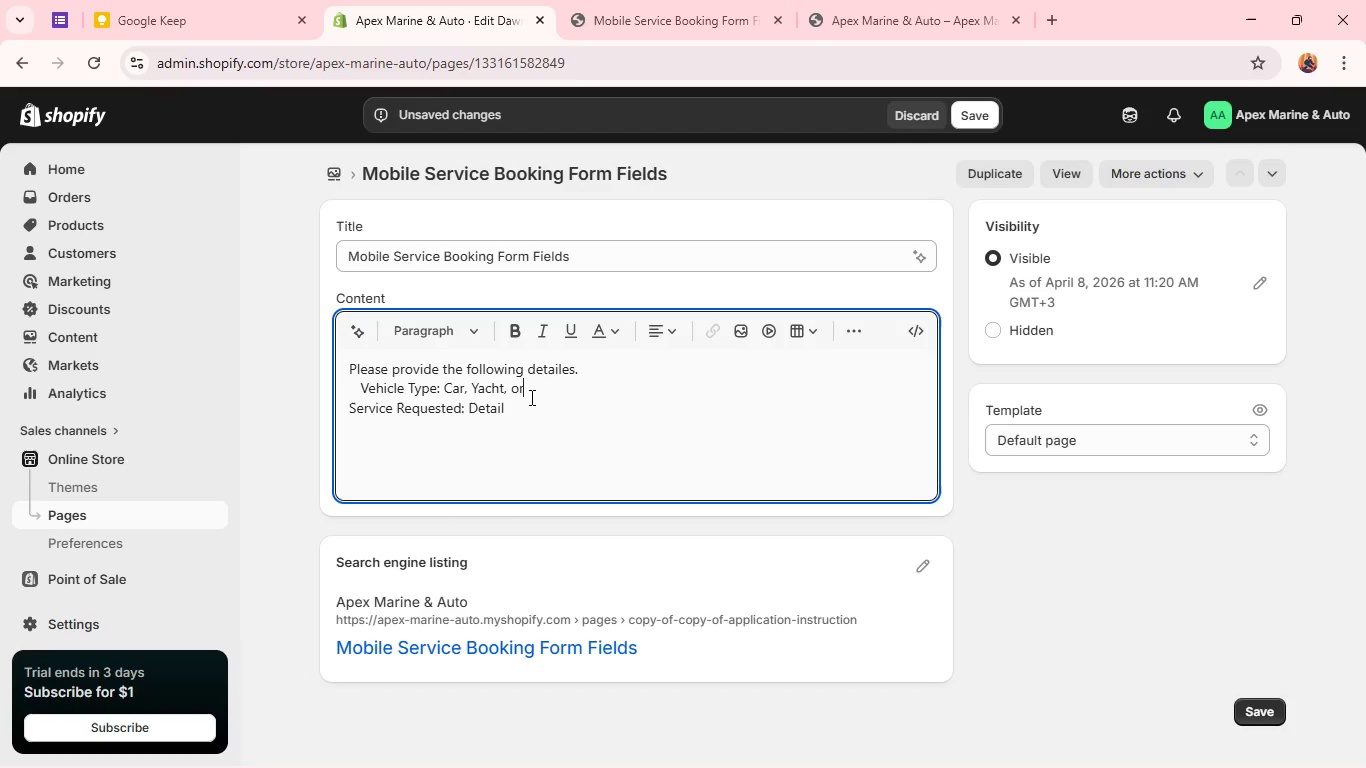 
type( oth)
key(Backspace)
key(Backspace)
key(Backspace)
type(Othw)
key(Backspace)
type(er)
 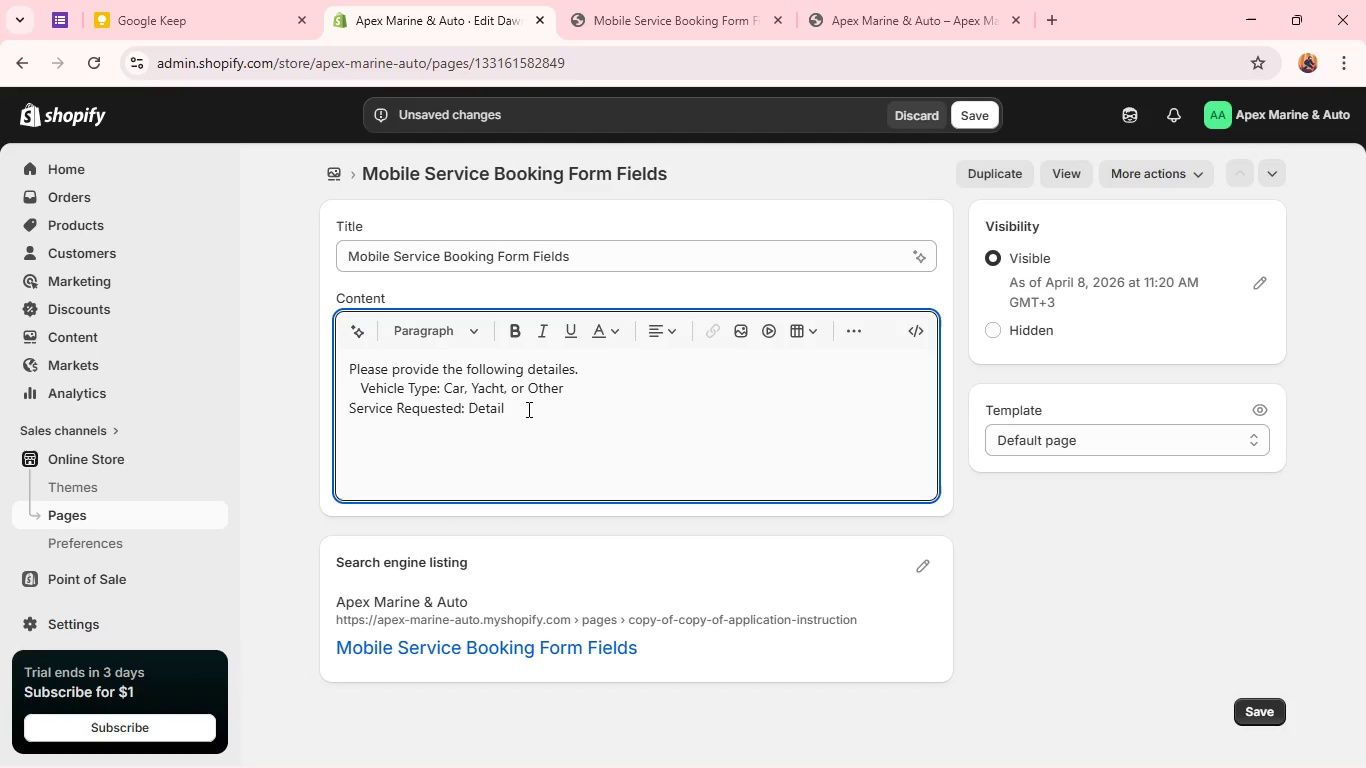 
left_click([526, 410])
 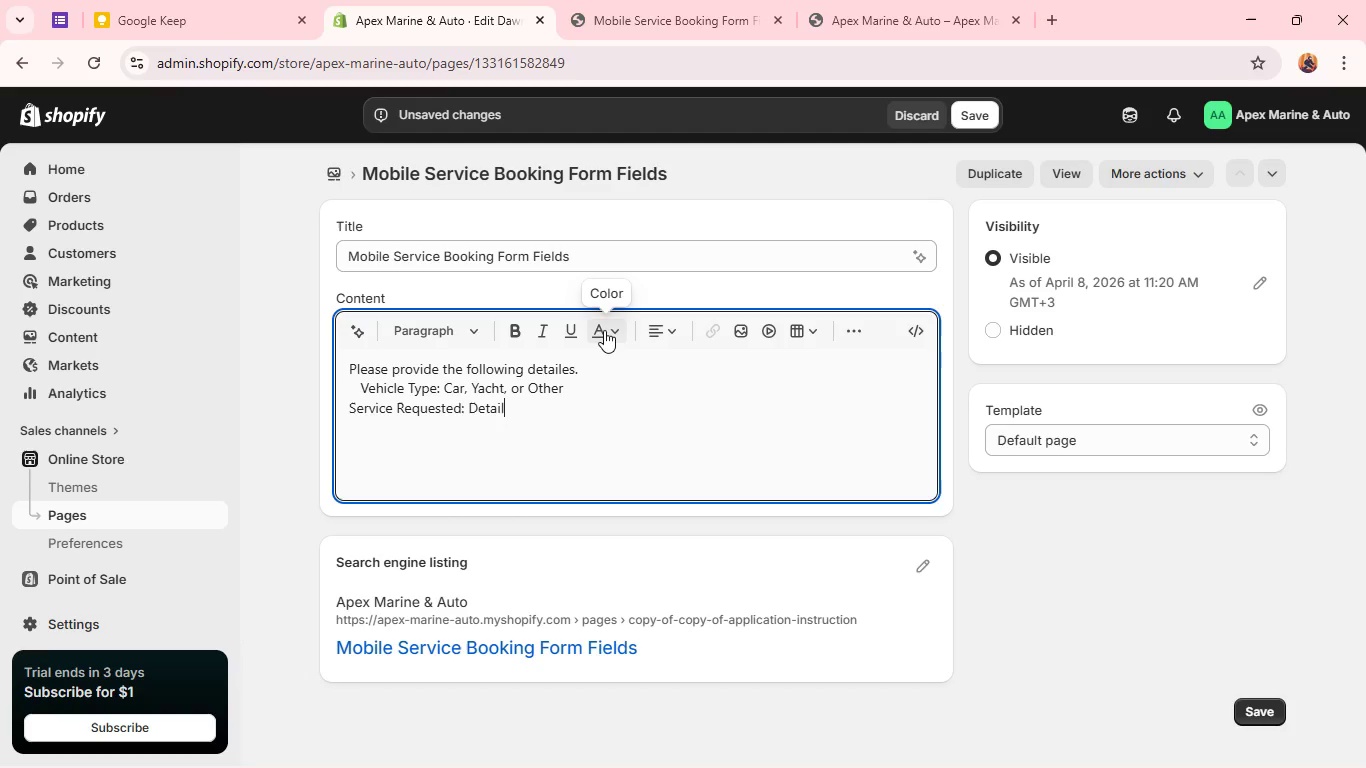 
wait(5.97)
 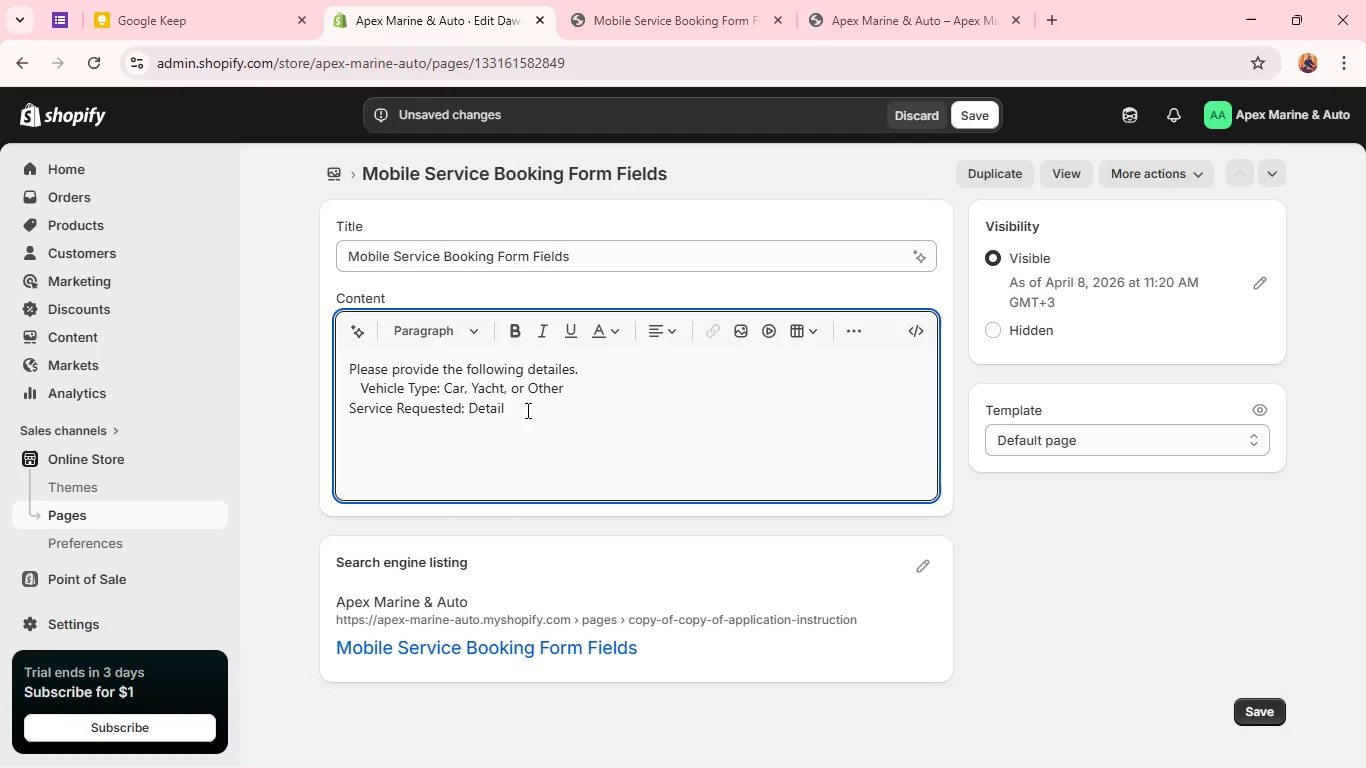 
left_click([588, 364])
 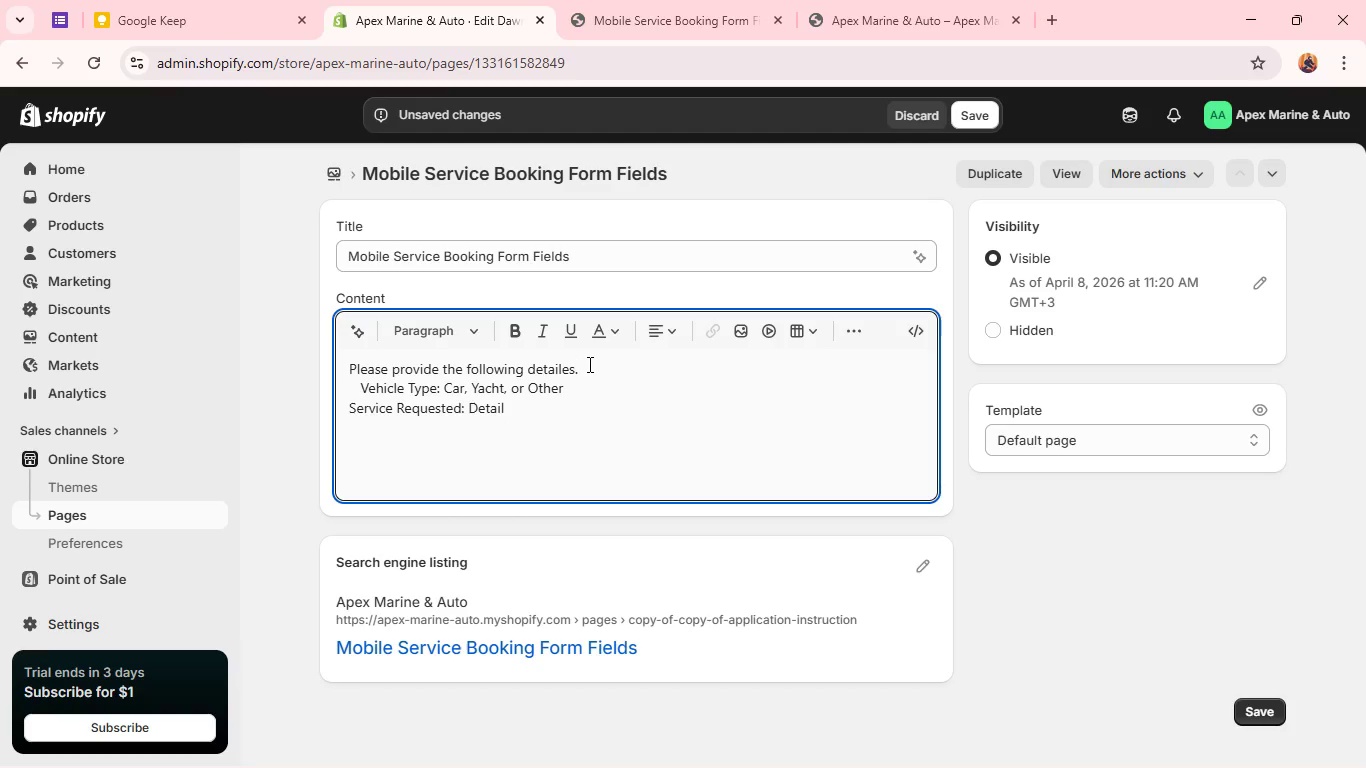 
key(Backspace)
key(Backspace)
type(s when sub,)
key(Backspace)
type(mitting your service request: )
 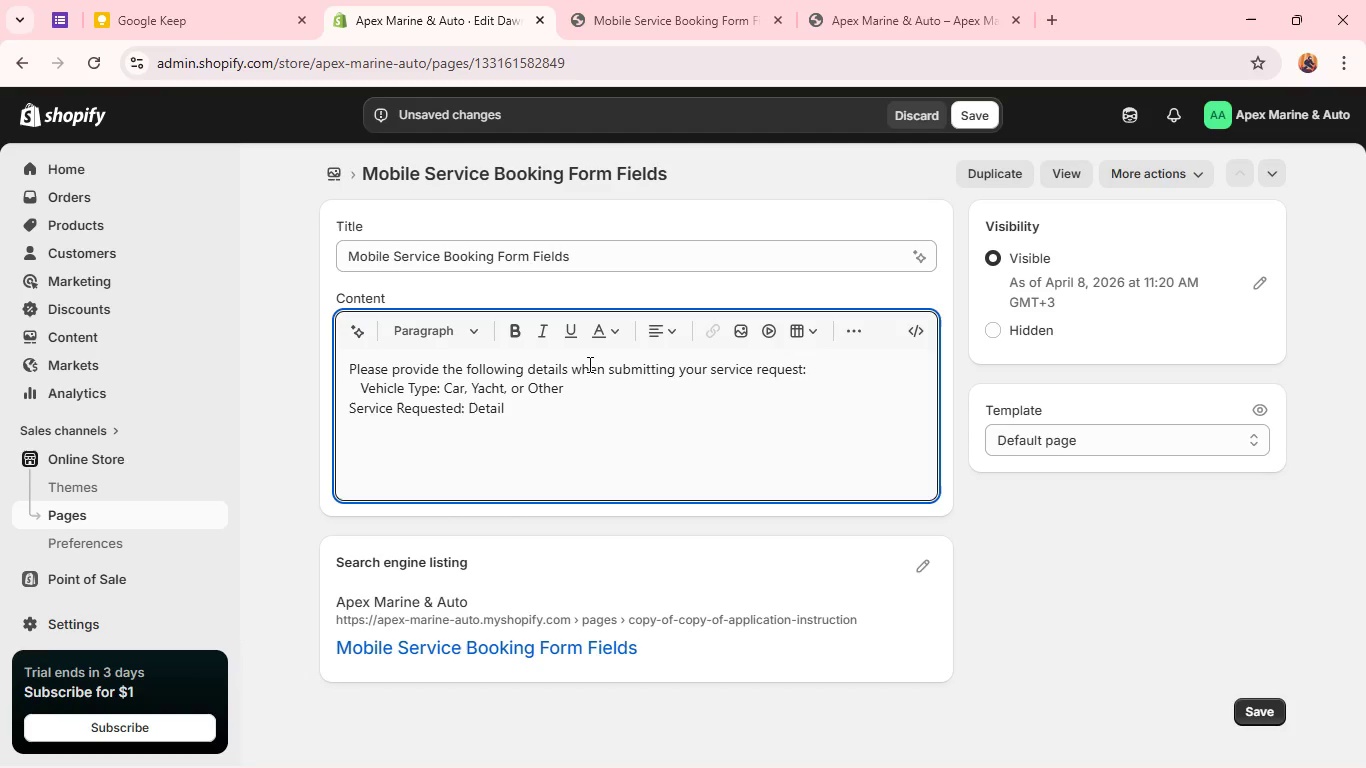 
wait(7.88)
 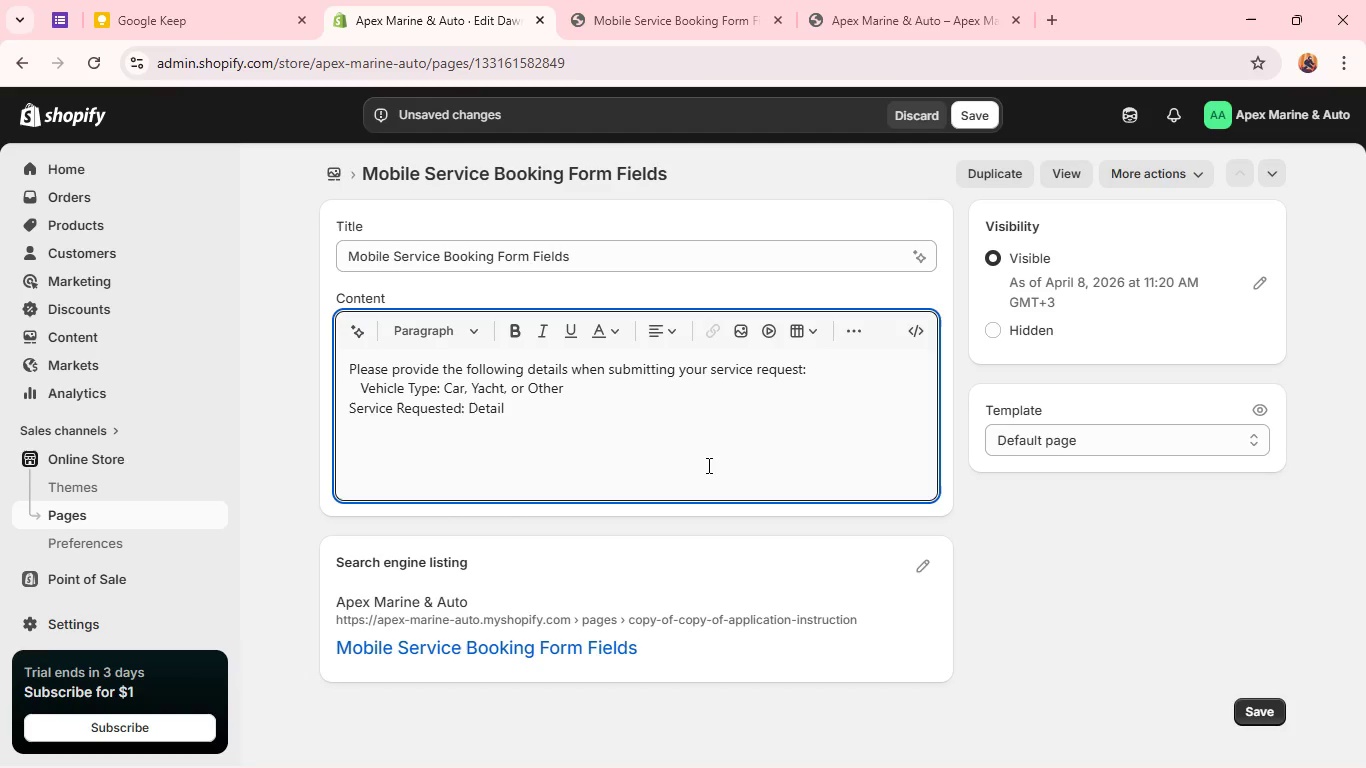 
left_click([506, 411])
 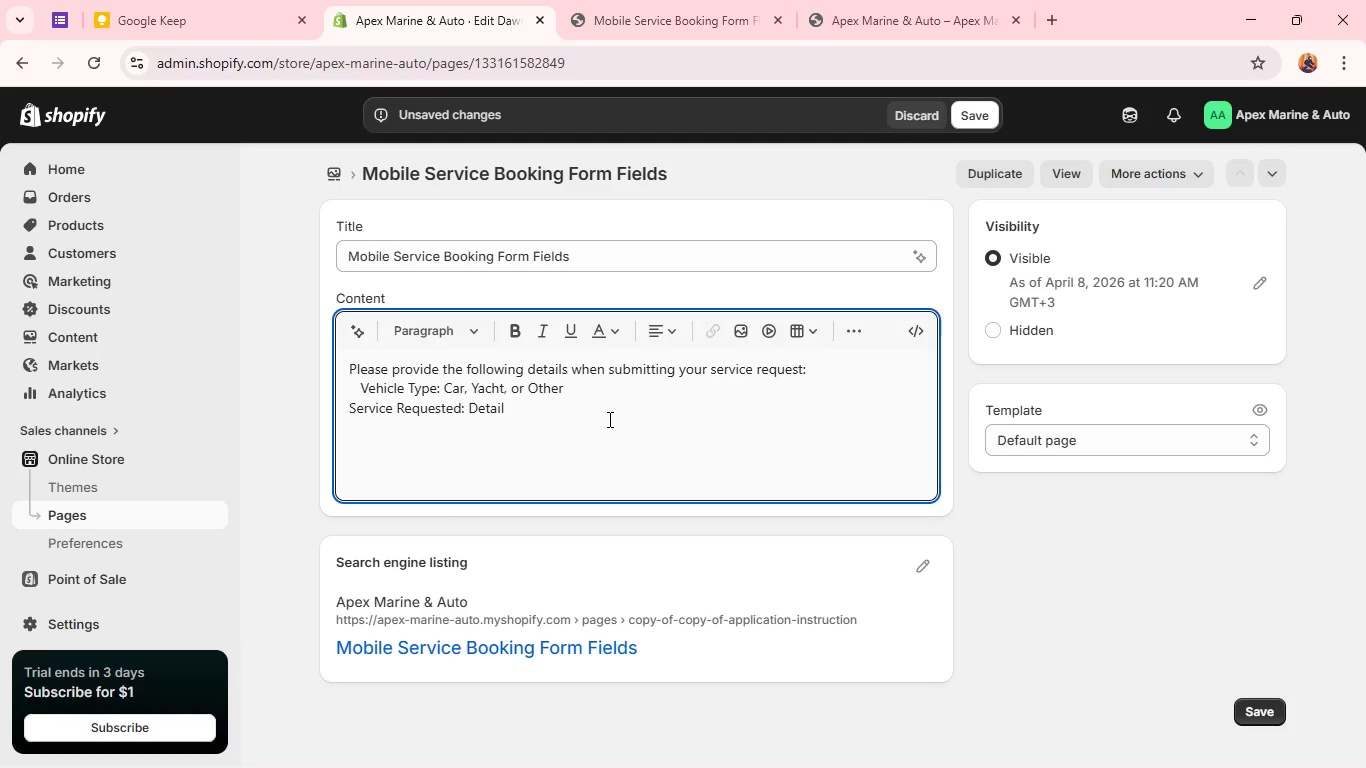 
type(ing, Coating, )
 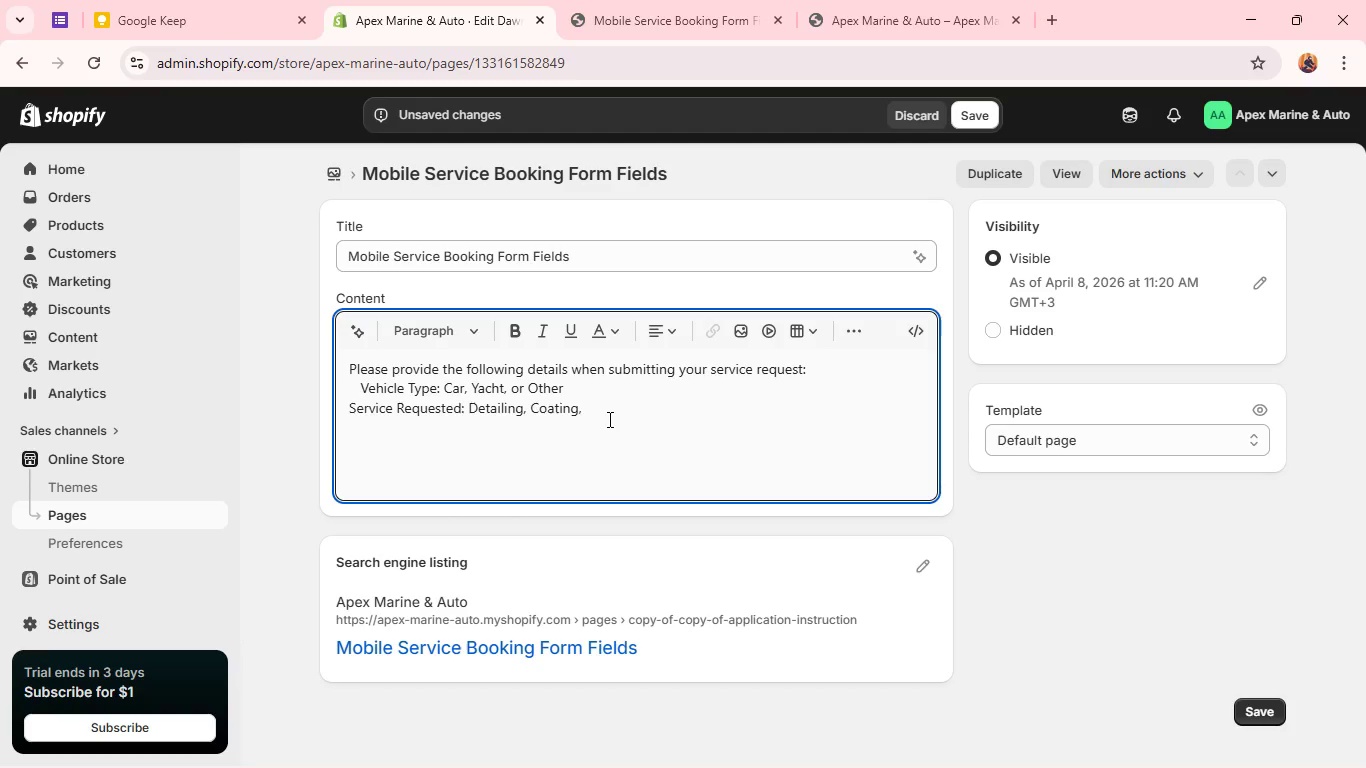 
type(Full pa)
key(Backspace)
key(Backspace)
type(Package, or Other)
 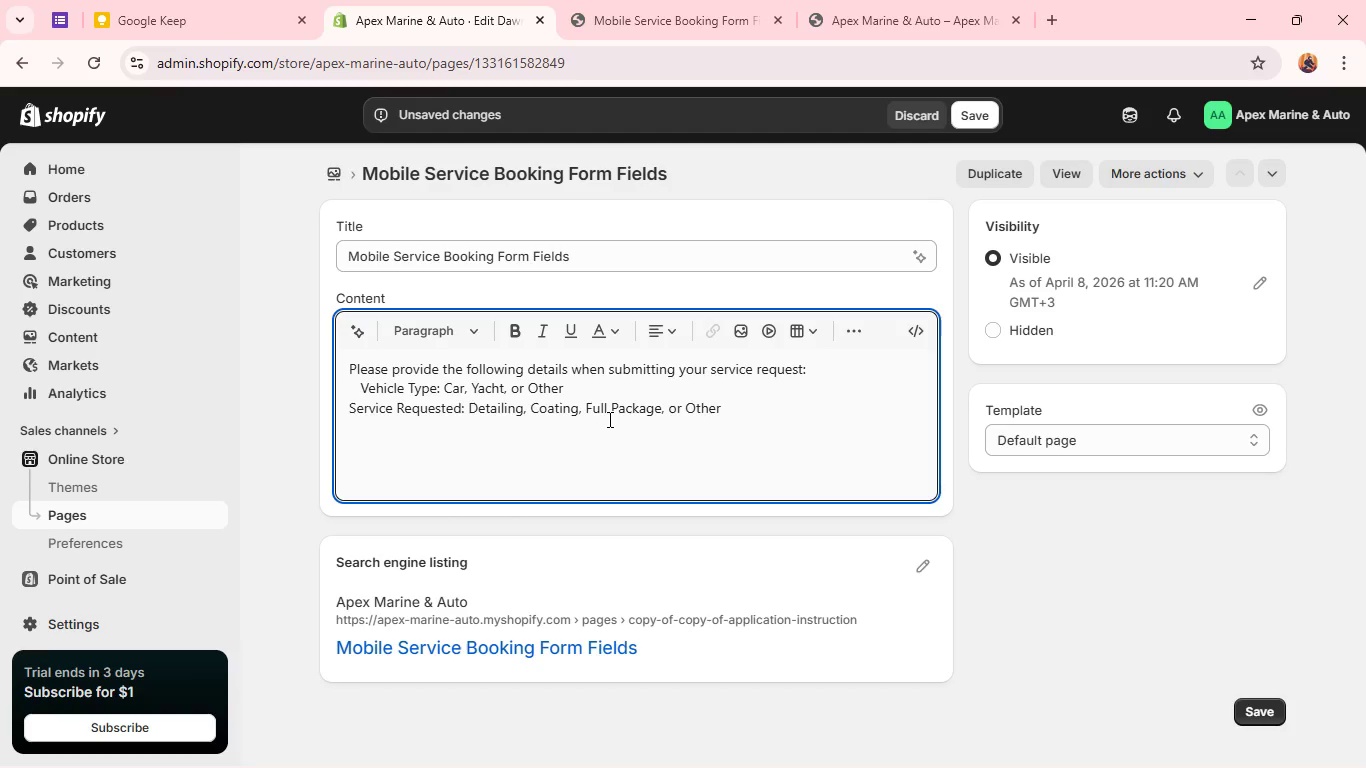 
wait(6.66)
 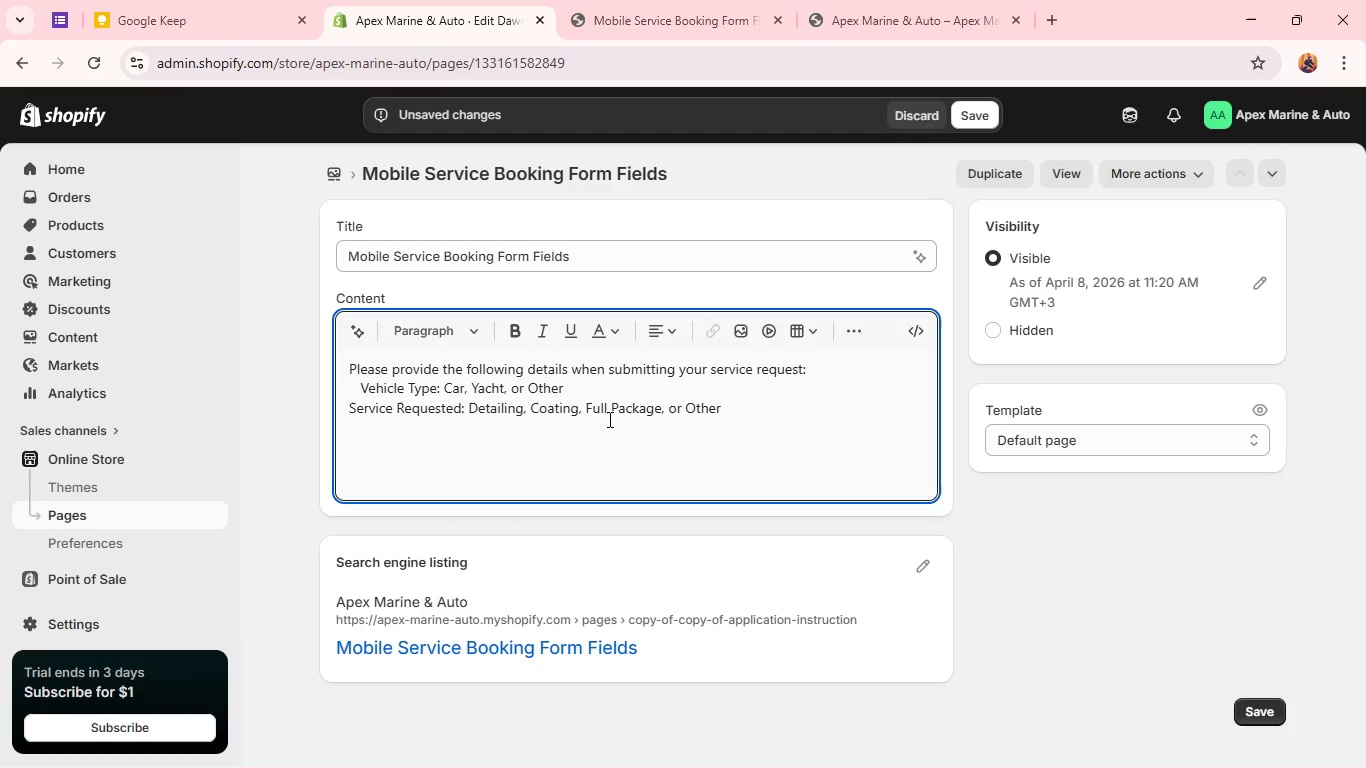 
left_click([354, 385])
 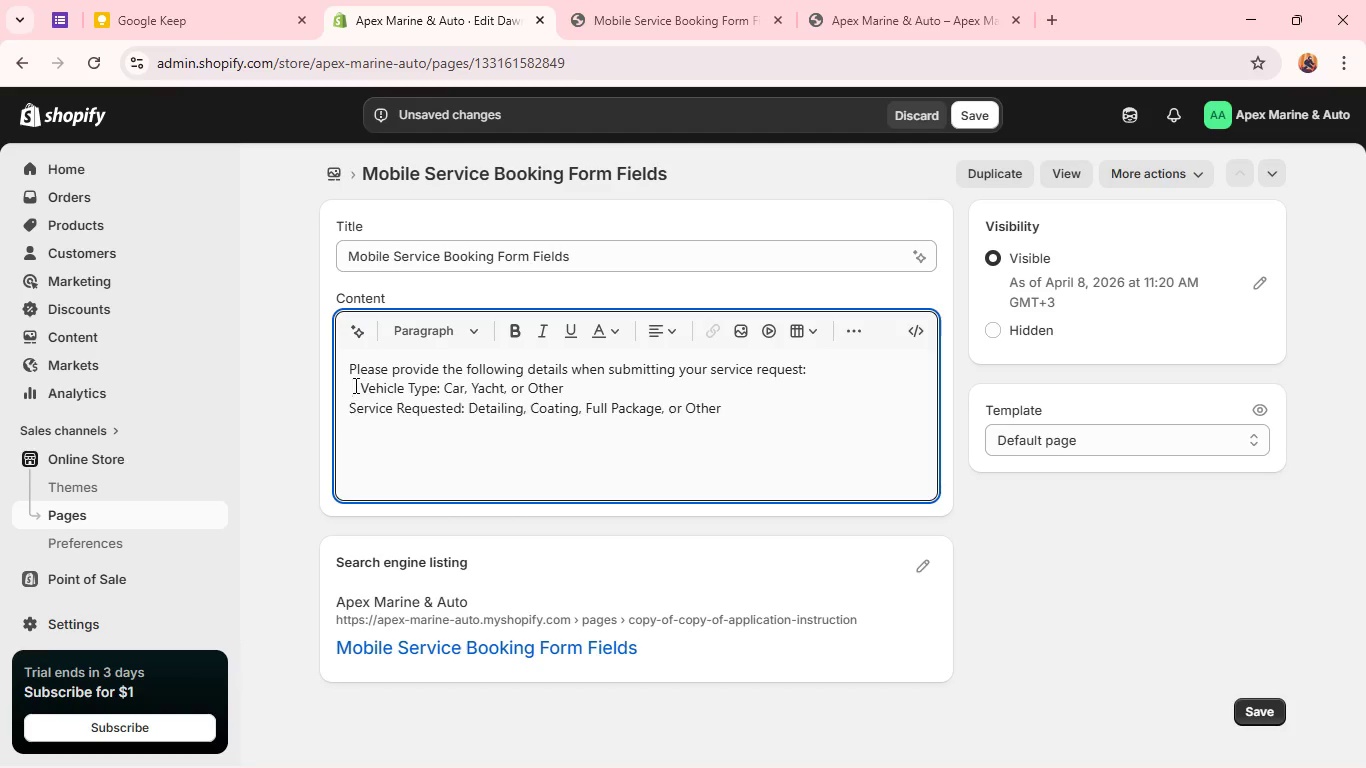 
key(Enter)
 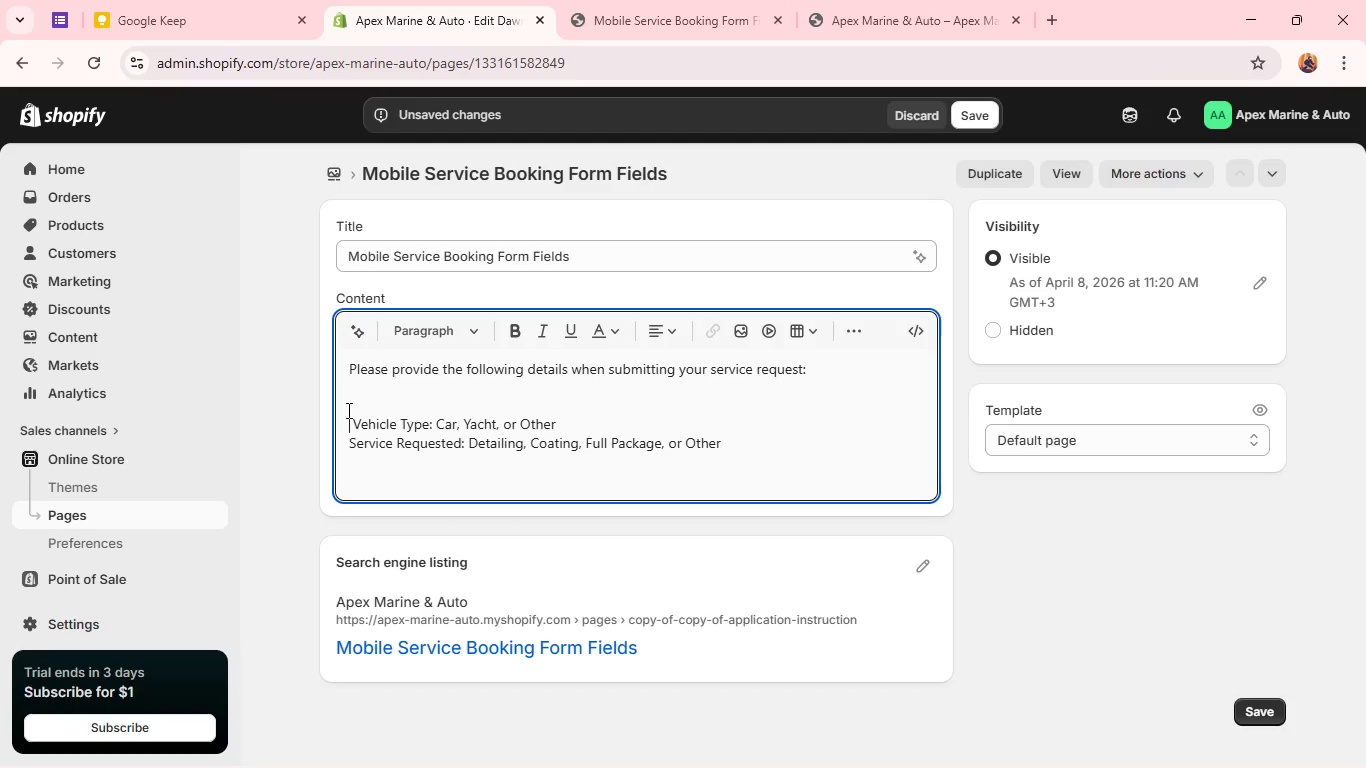 
left_click_drag(start_coordinate=[349, 417], to_coordinate=[735, 439])
 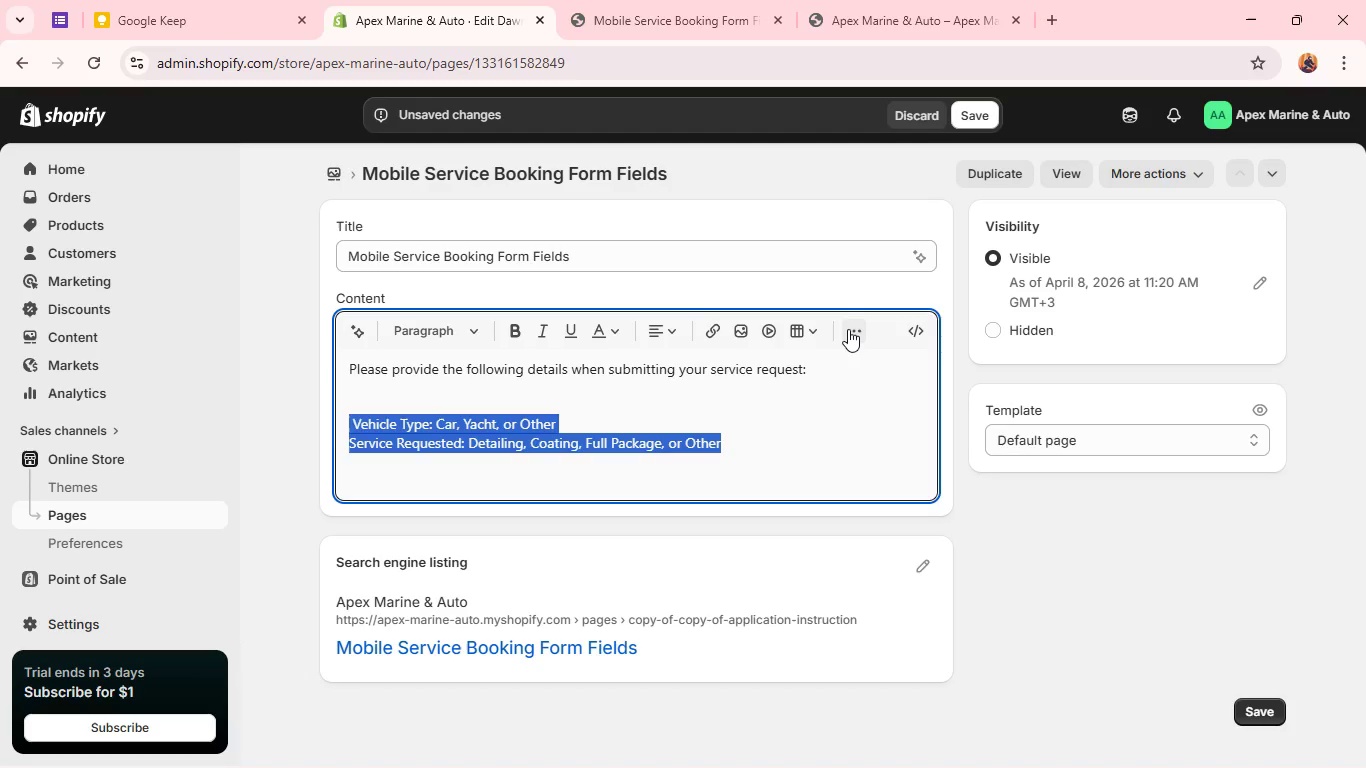 
left_click([849, 329])
 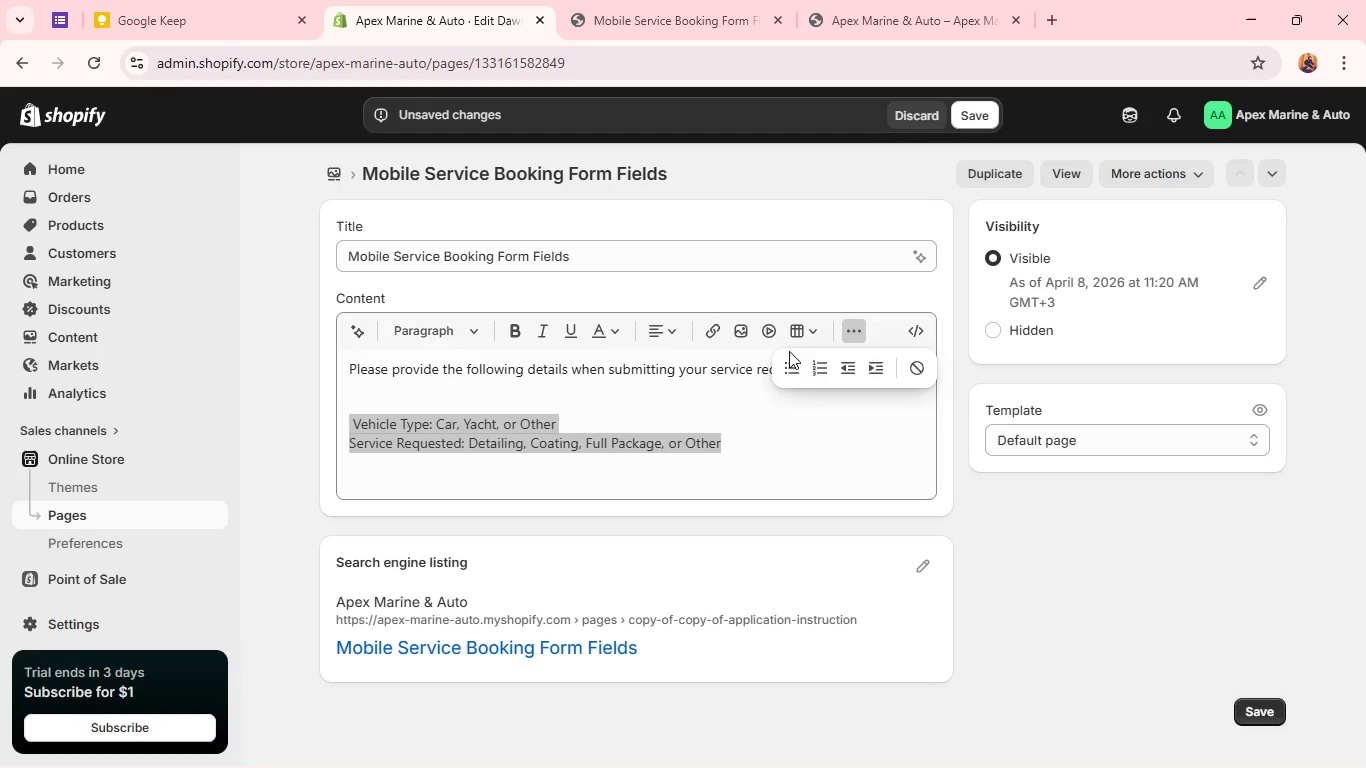 
left_click([789, 361])
 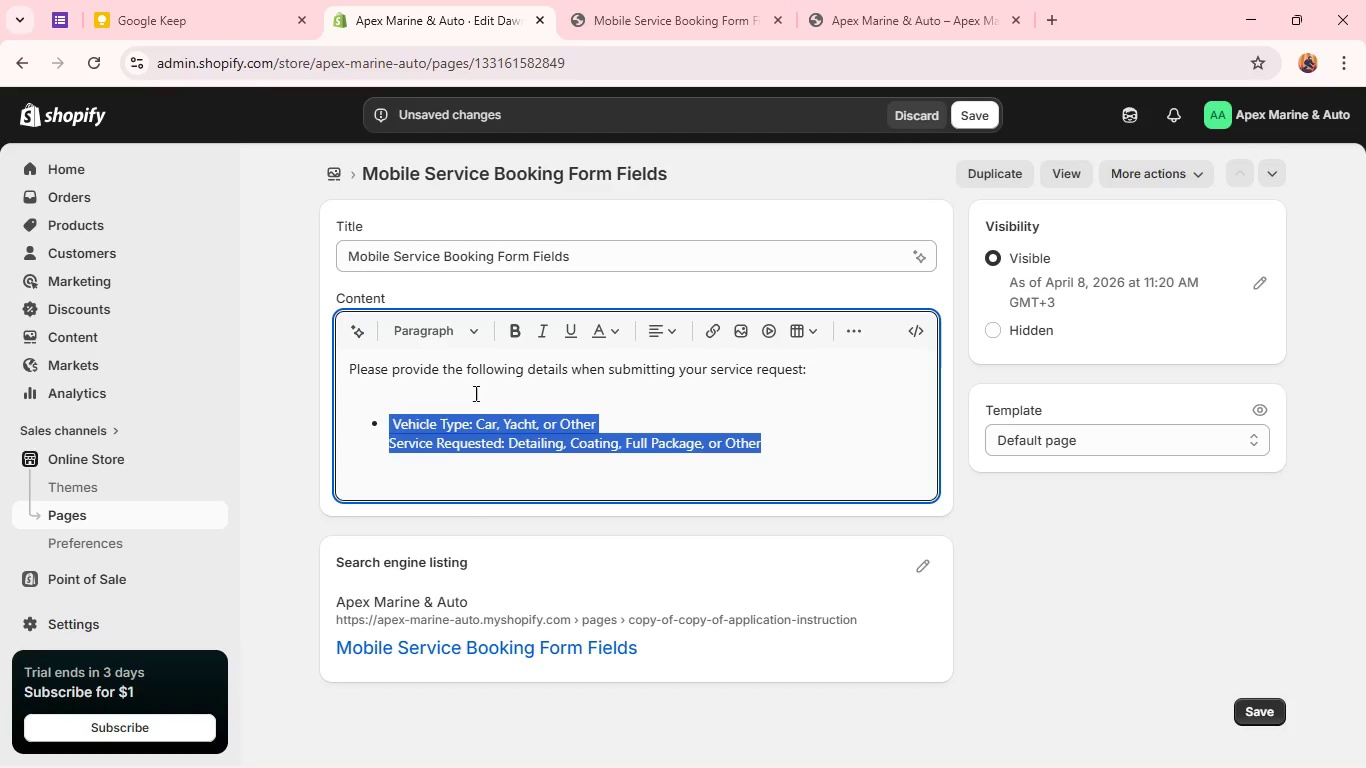 
left_click([419, 393])
 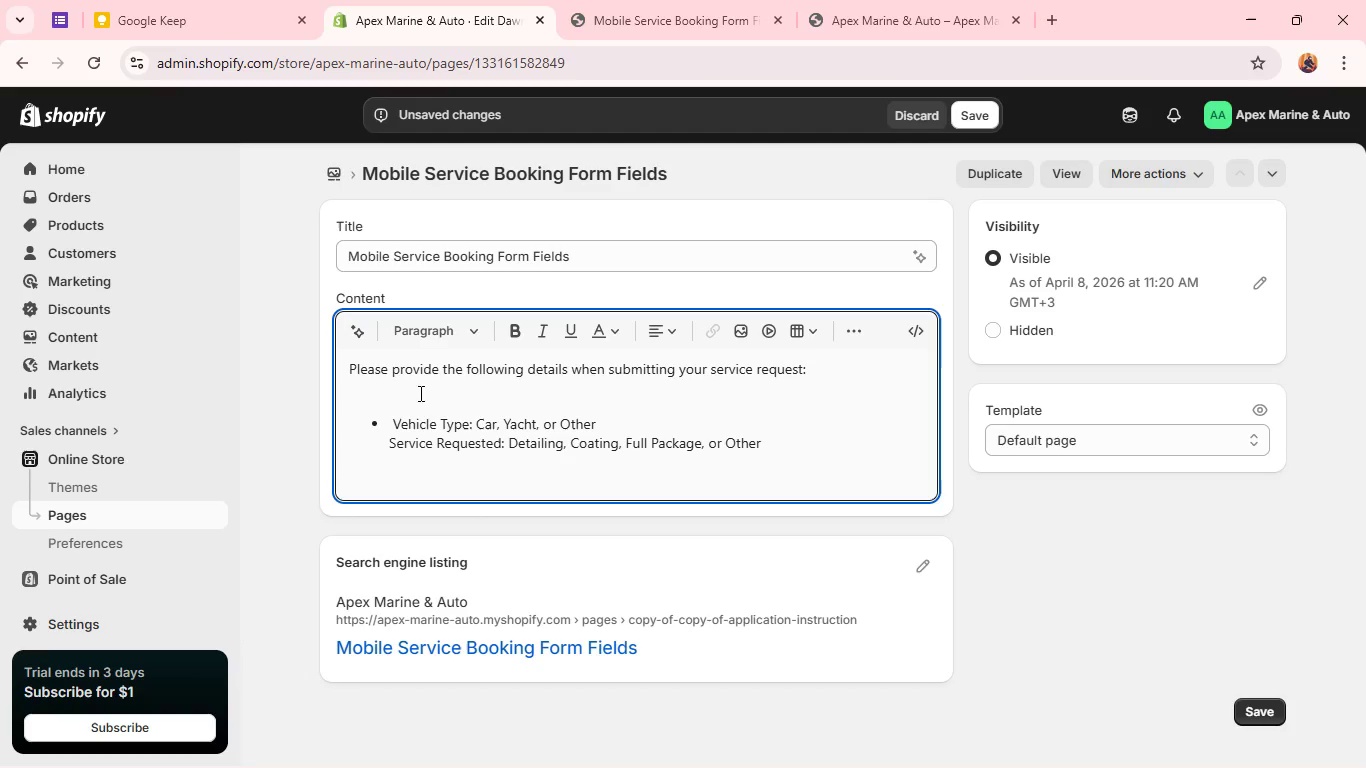 
key(ArrowDown)
 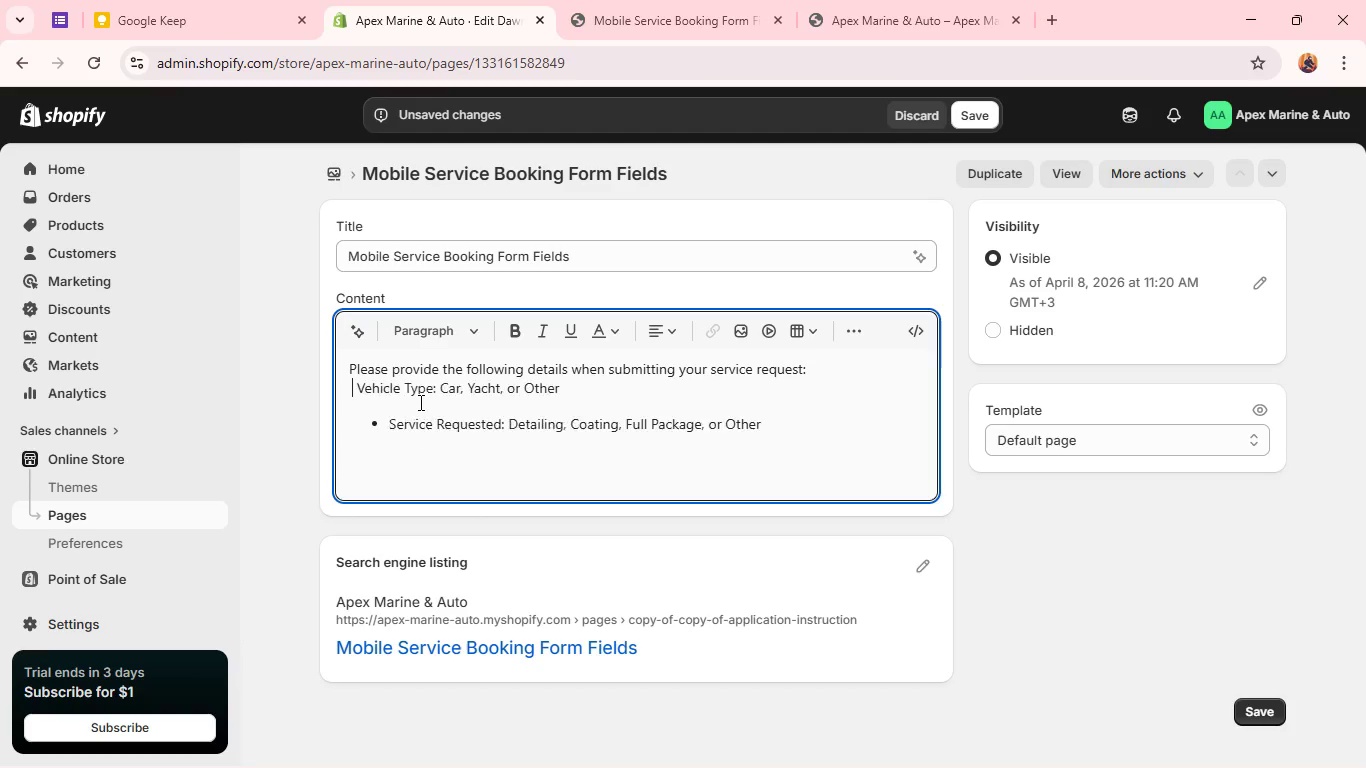 
key(Backspace)
 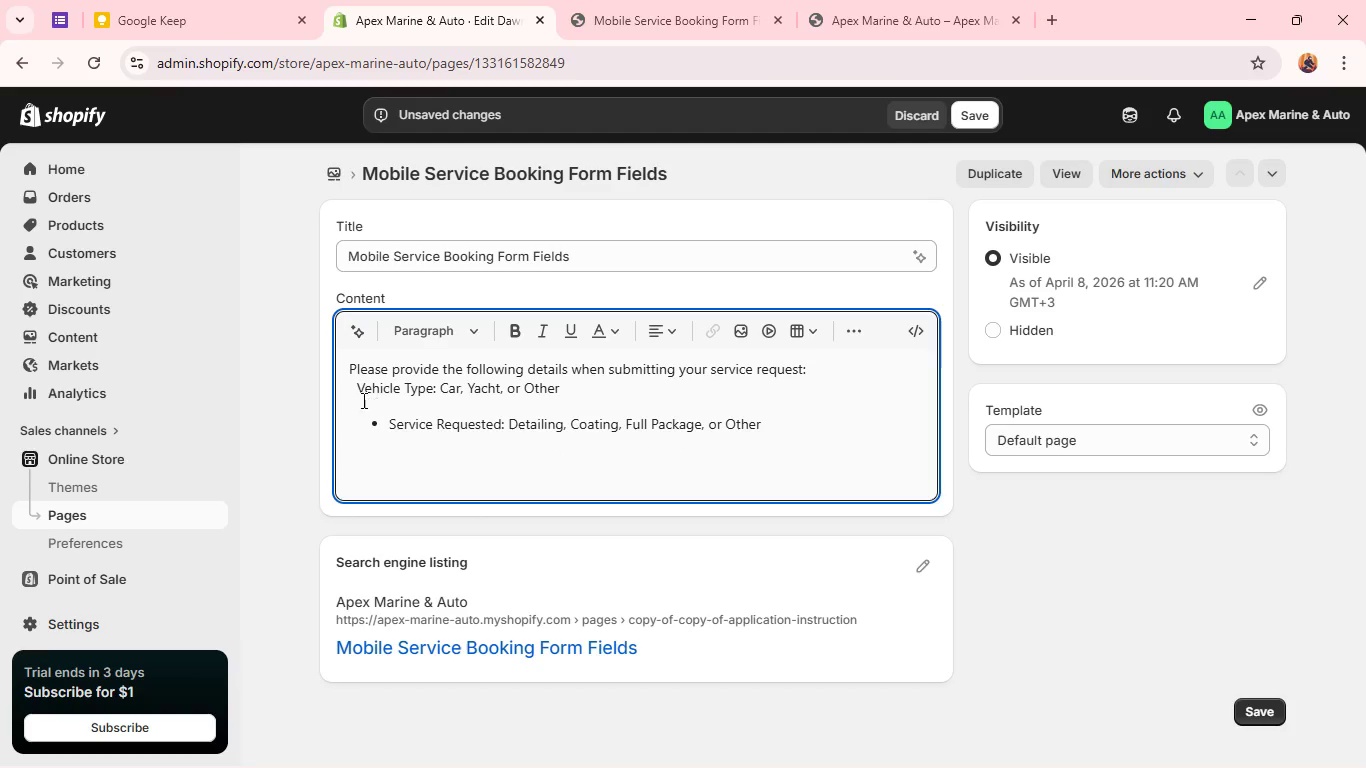 
left_click_drag(start_coordinate=[355, 385], to_coordinate=[808, 429])
 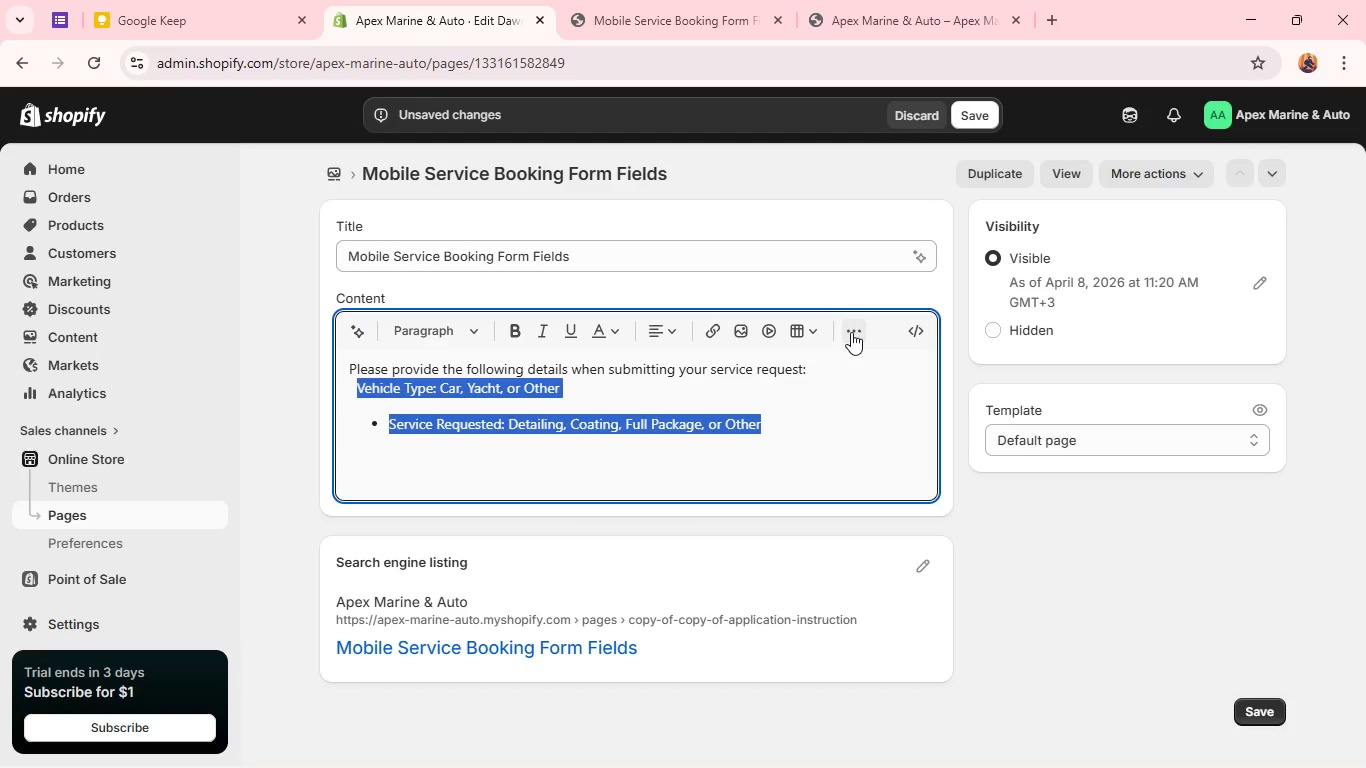 
left_click([851, 332])
 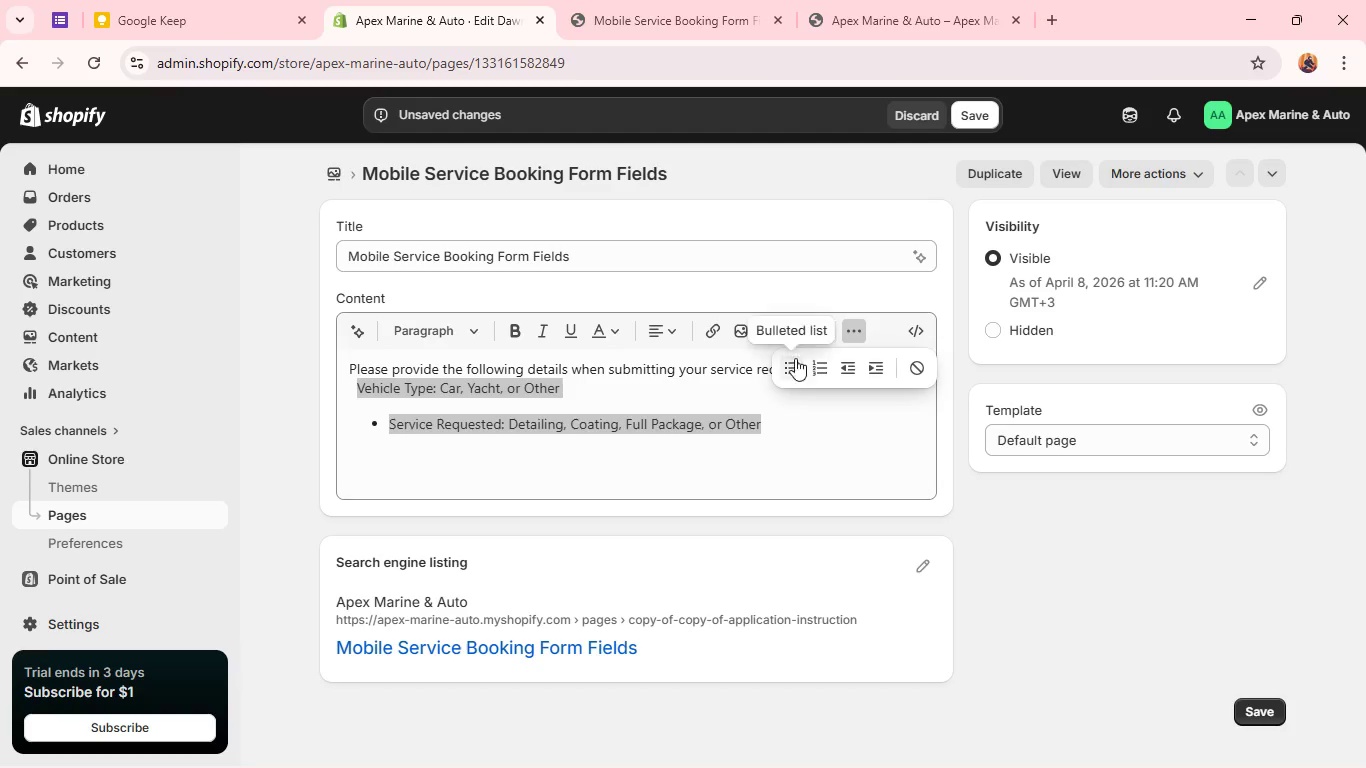 
left_click([790, 364])
 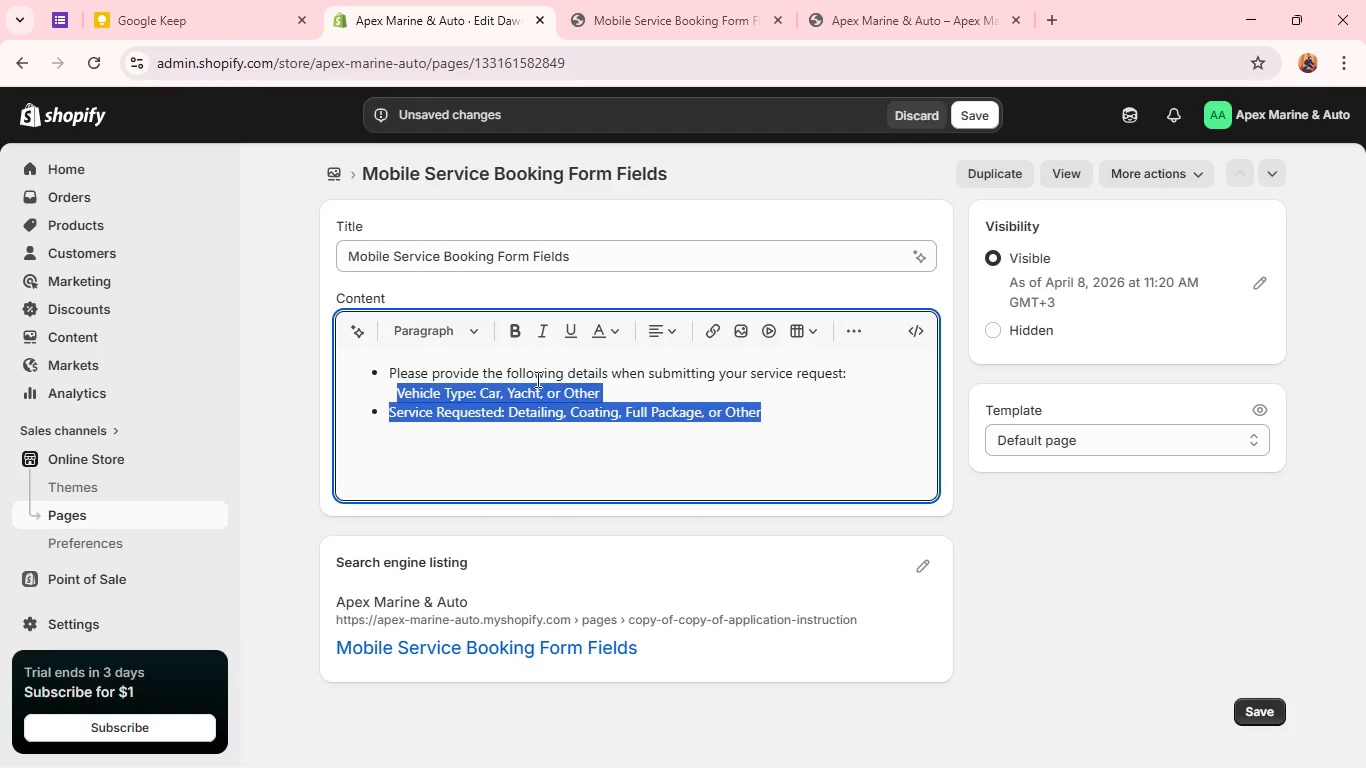 
key(Control+Z)
 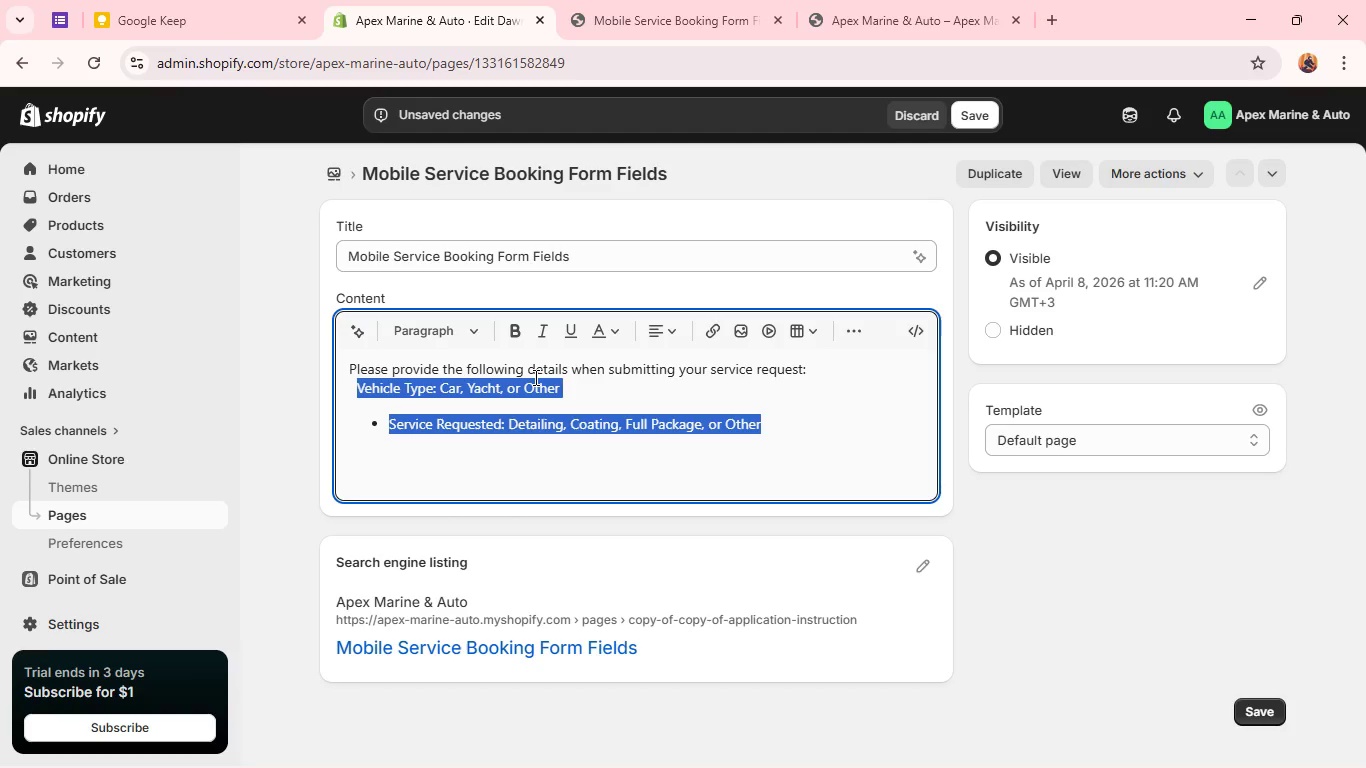 
hold_key(key=ControlLeft, duration=0.52)
 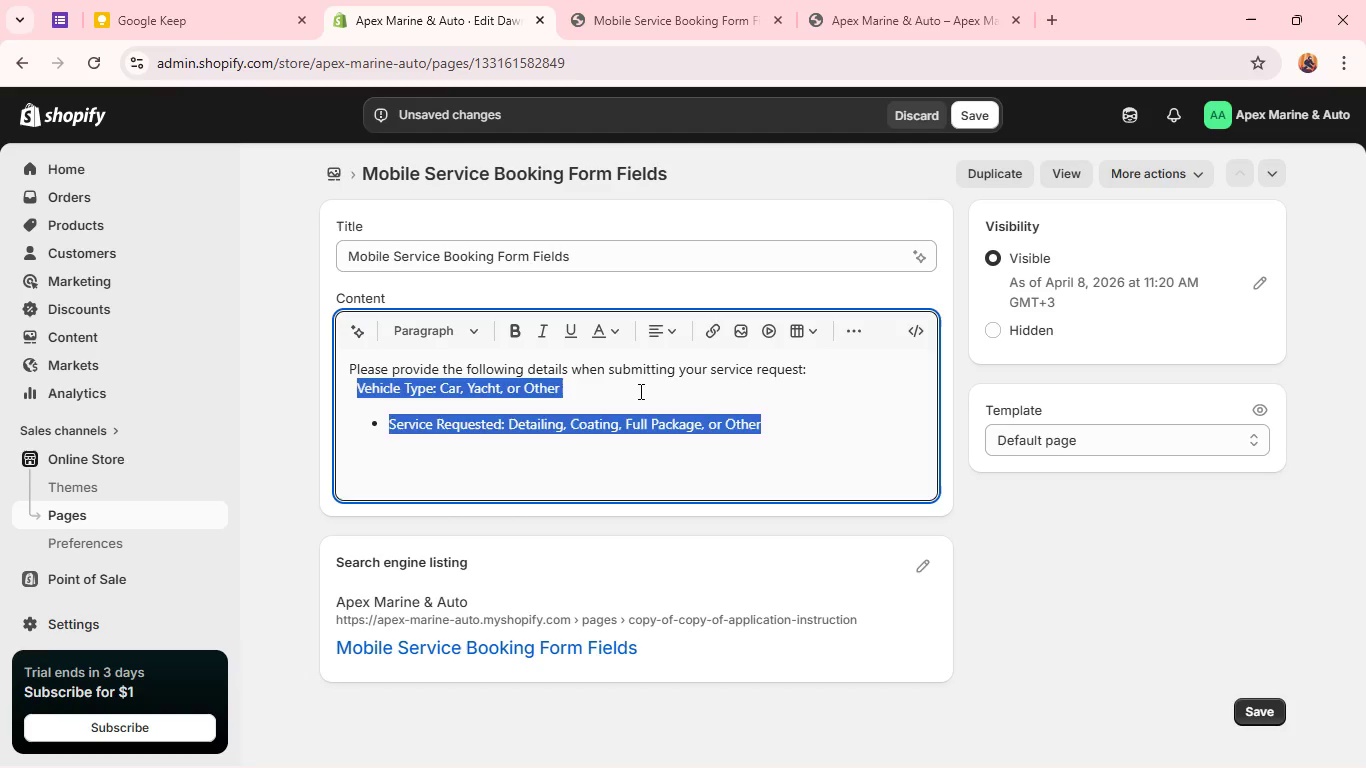 
left_click([640, 392])
 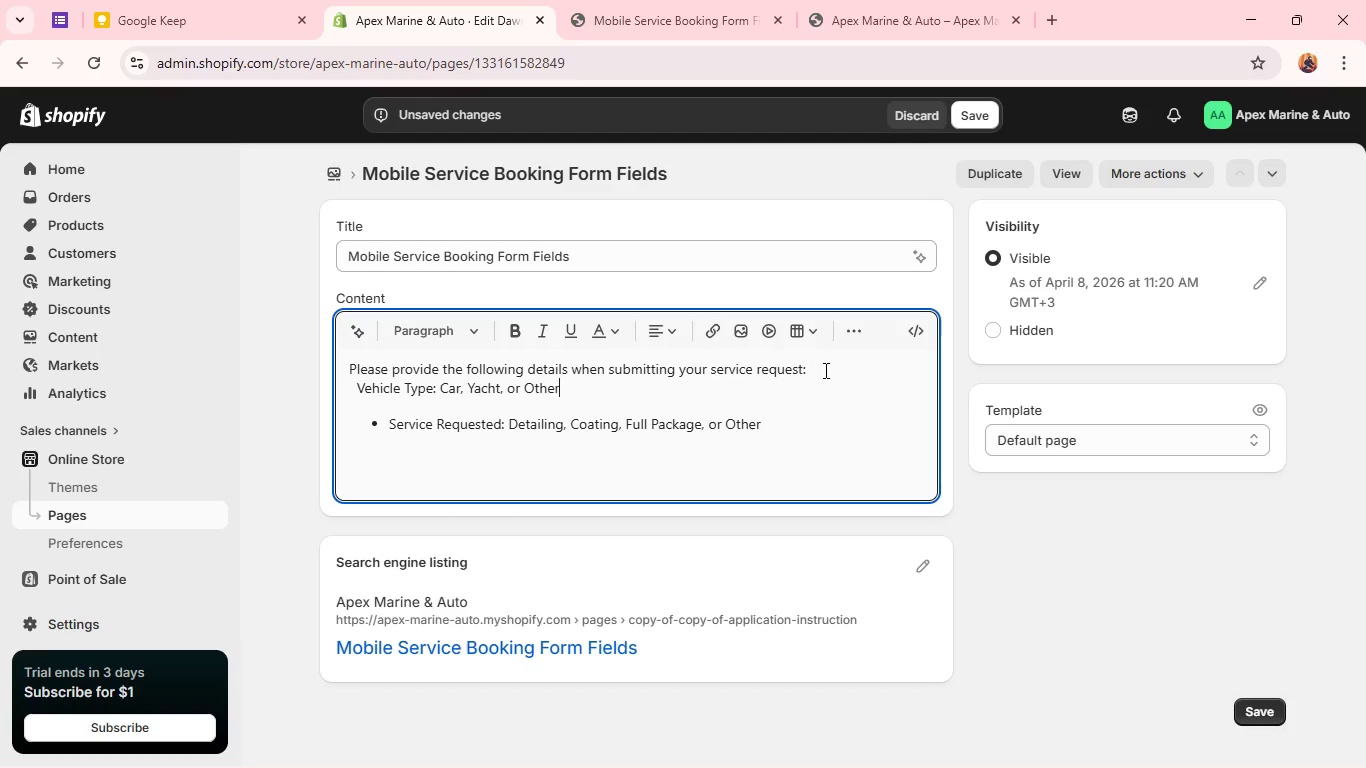 
left_click([825, 370])
 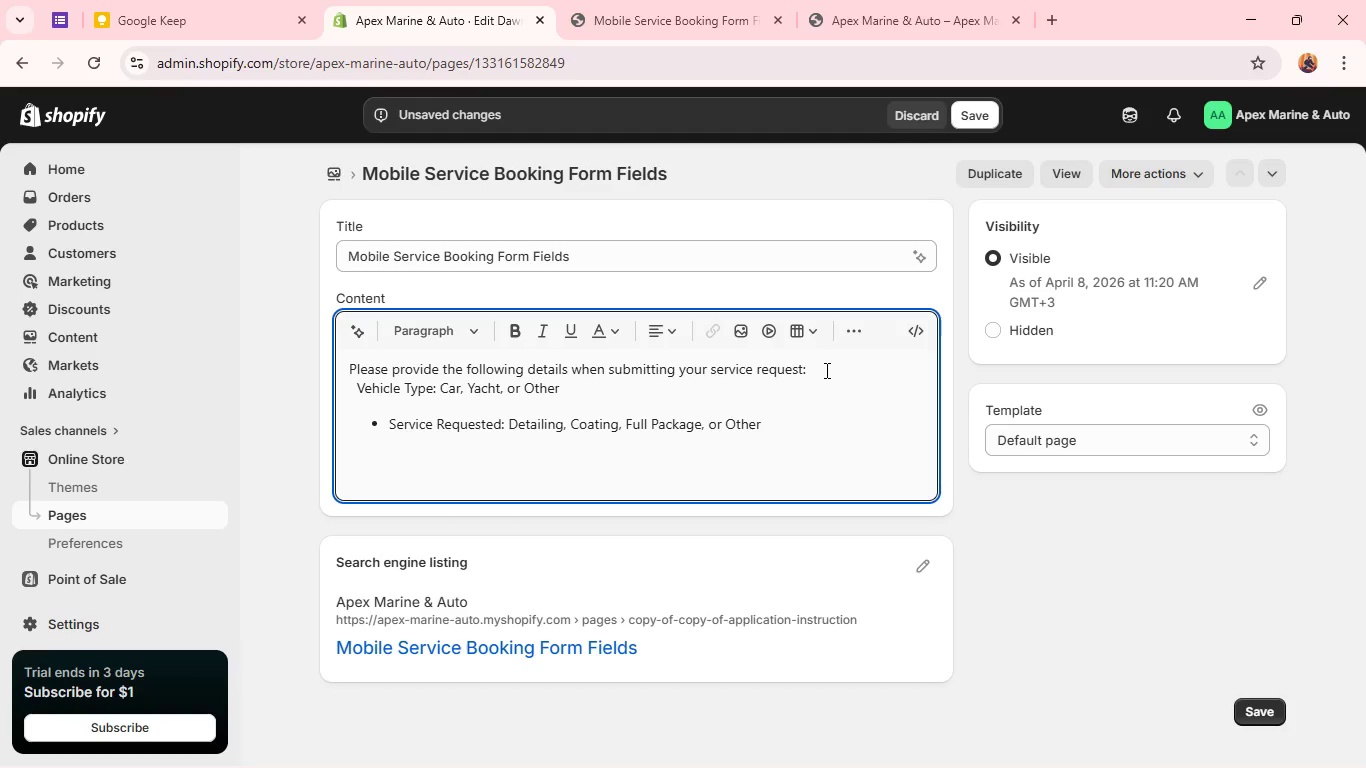 
key(Enter)
 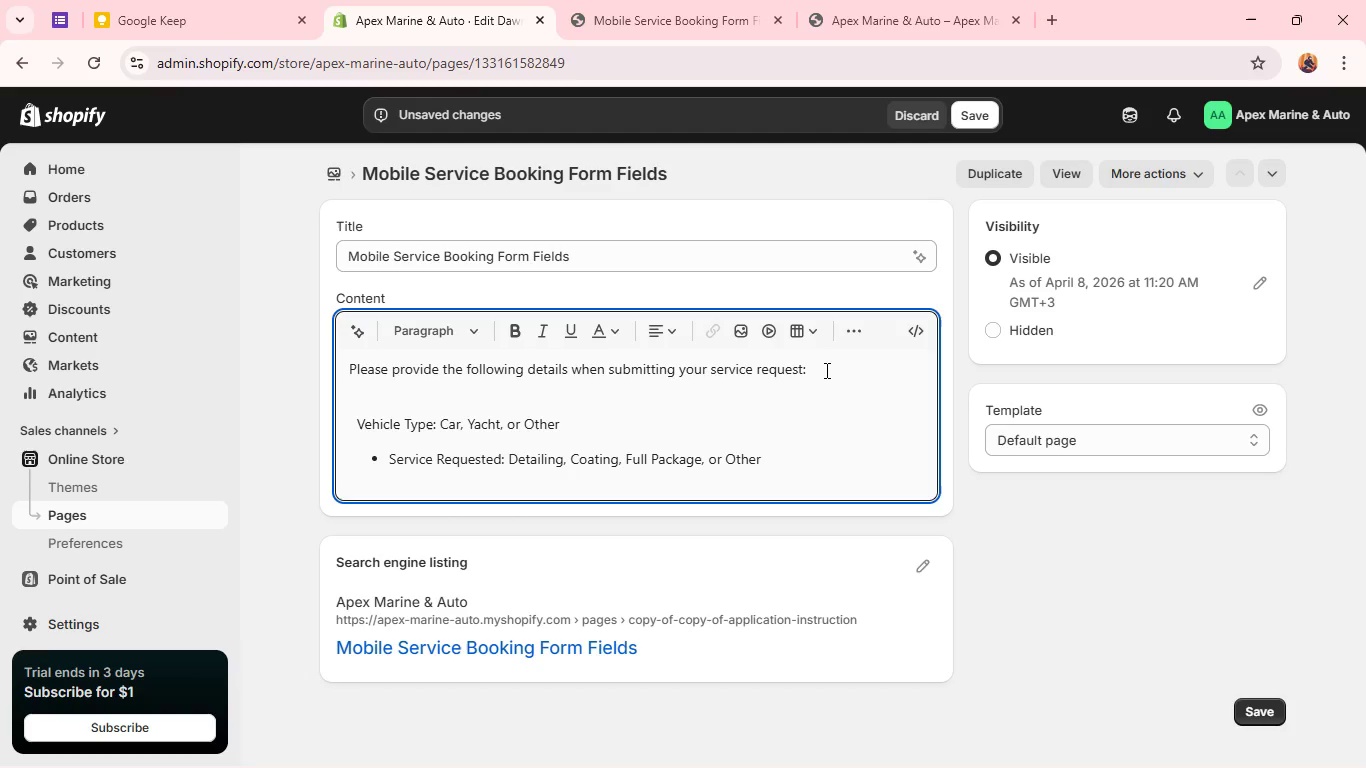 
key(ArrowDown)
 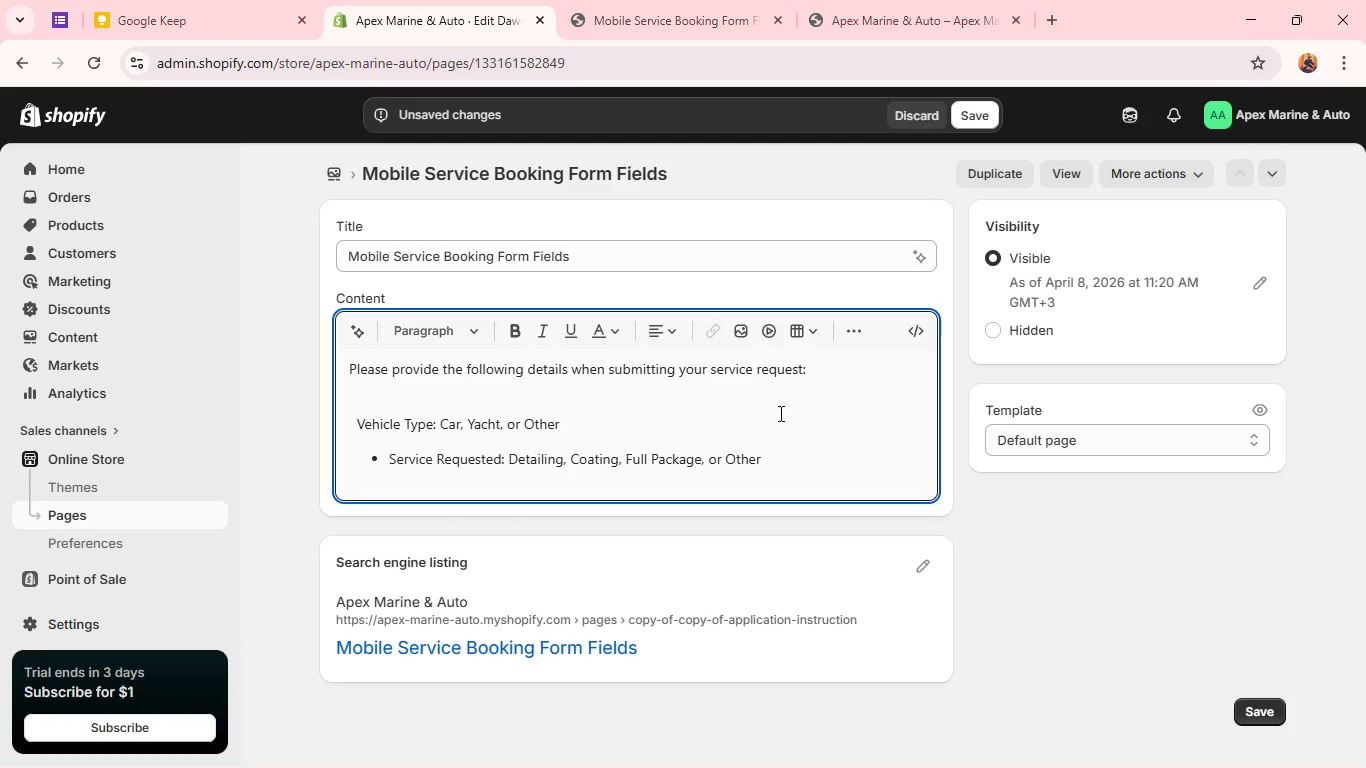 
left_click_drag(start_coordinate=[777, 459], to_coordinate=[348, 422])
 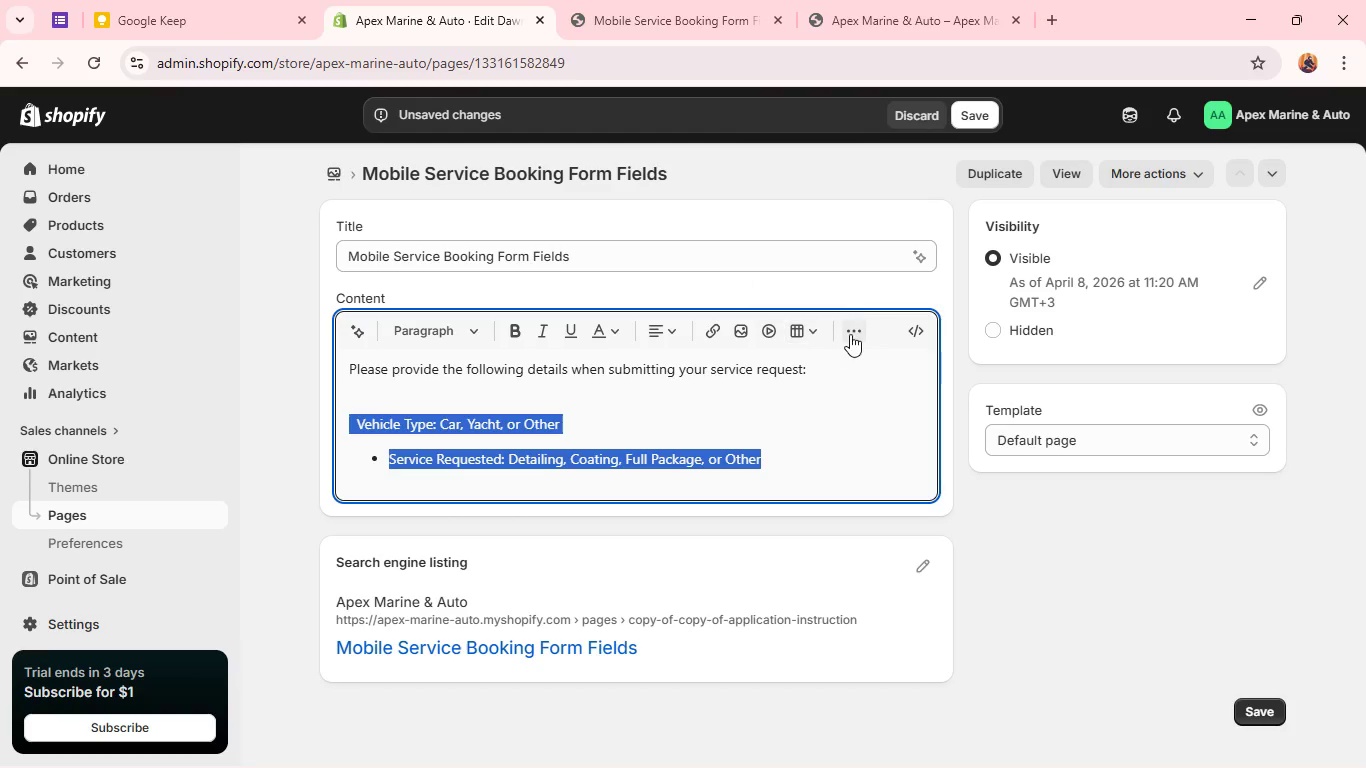 
left_click([852, 334])
 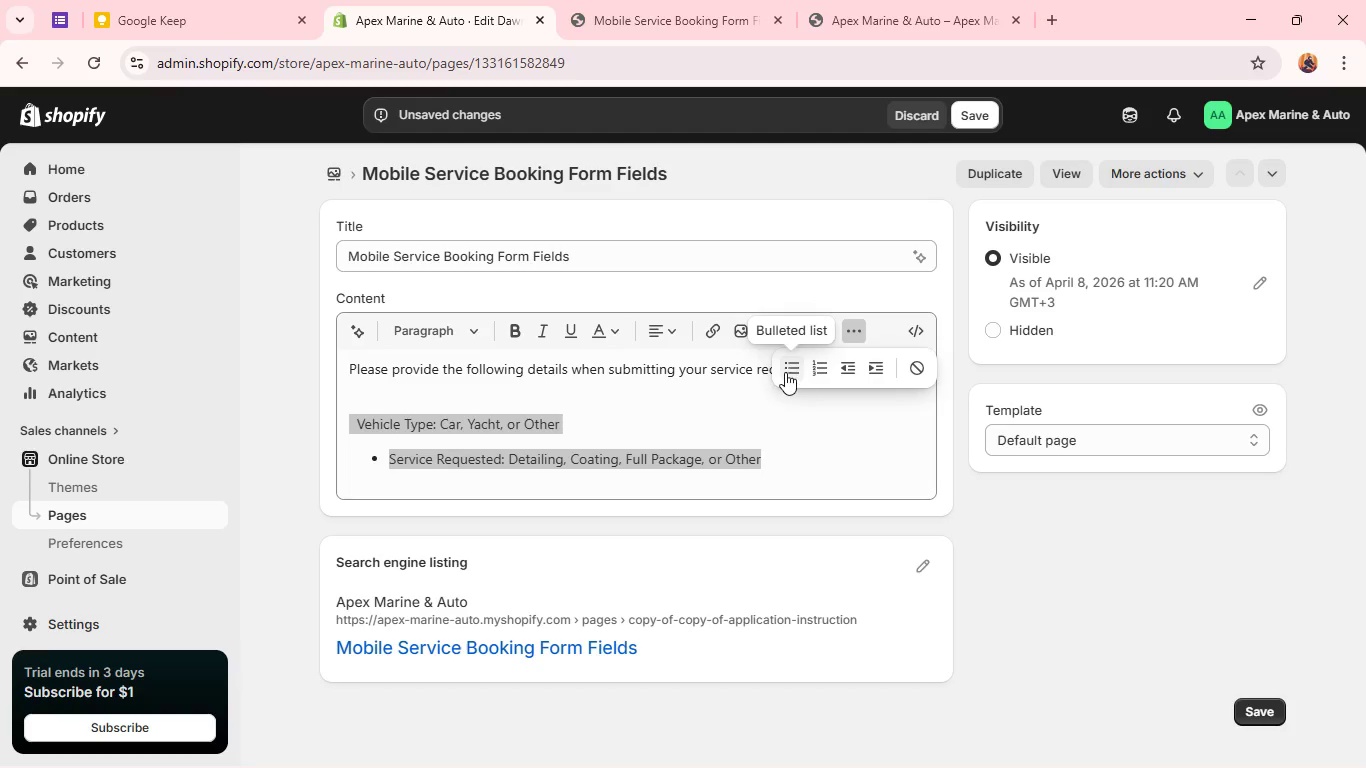 
left_click([785, 372])
 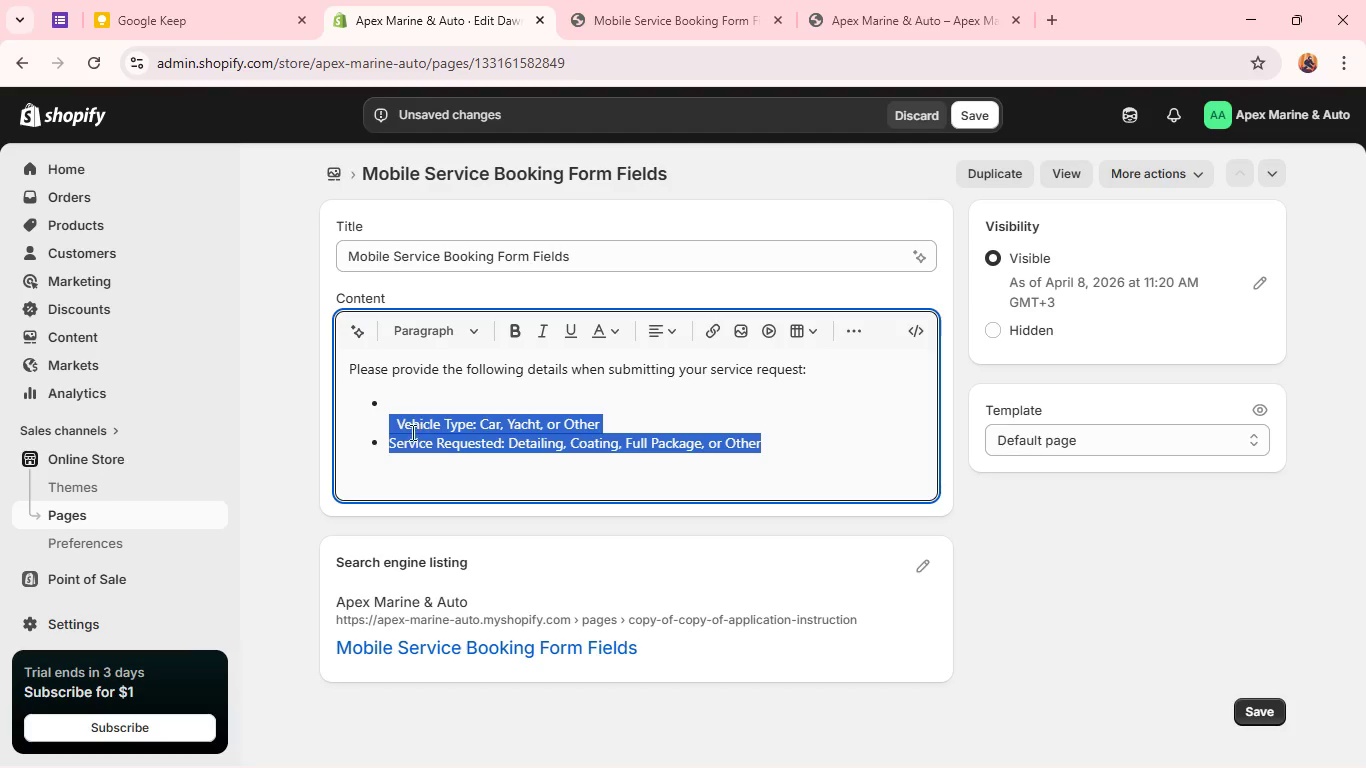 
left_click([401, 430])
 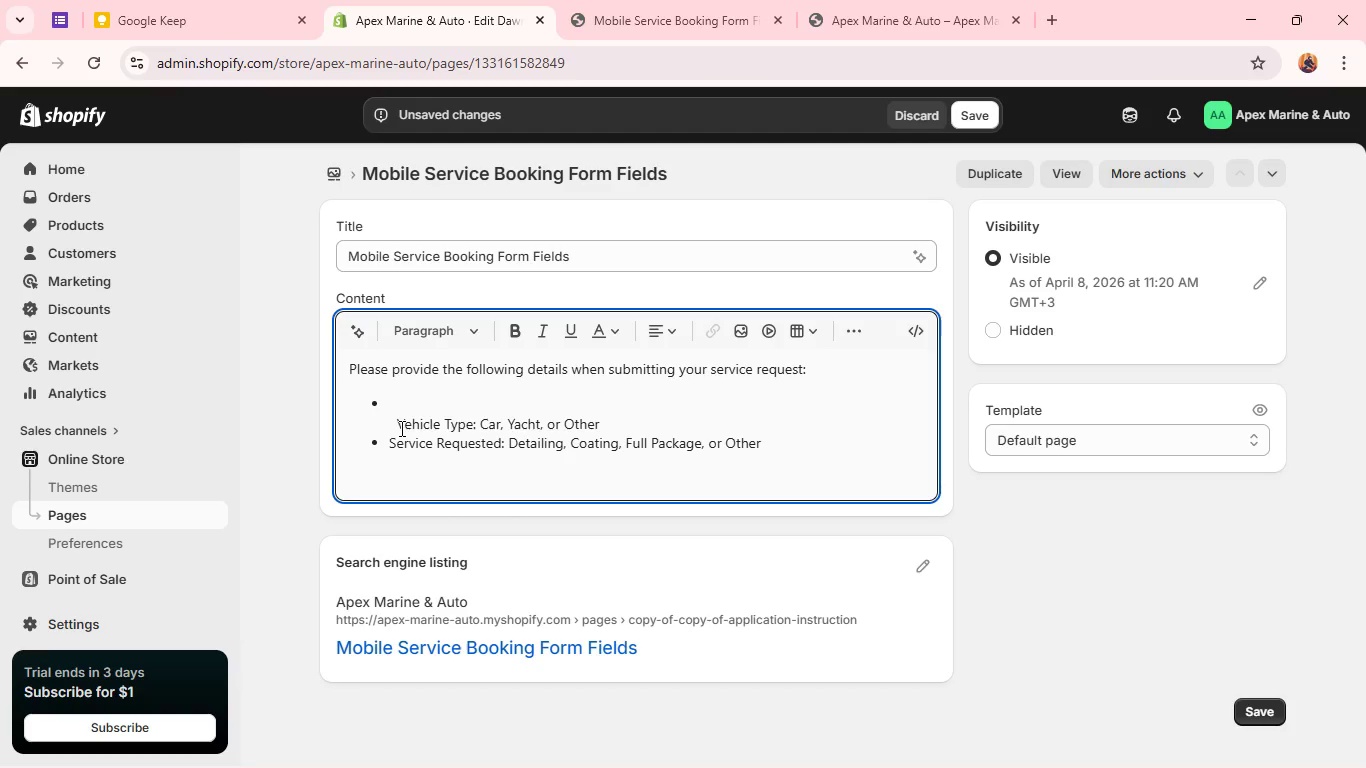 
left_click([400, 428])
 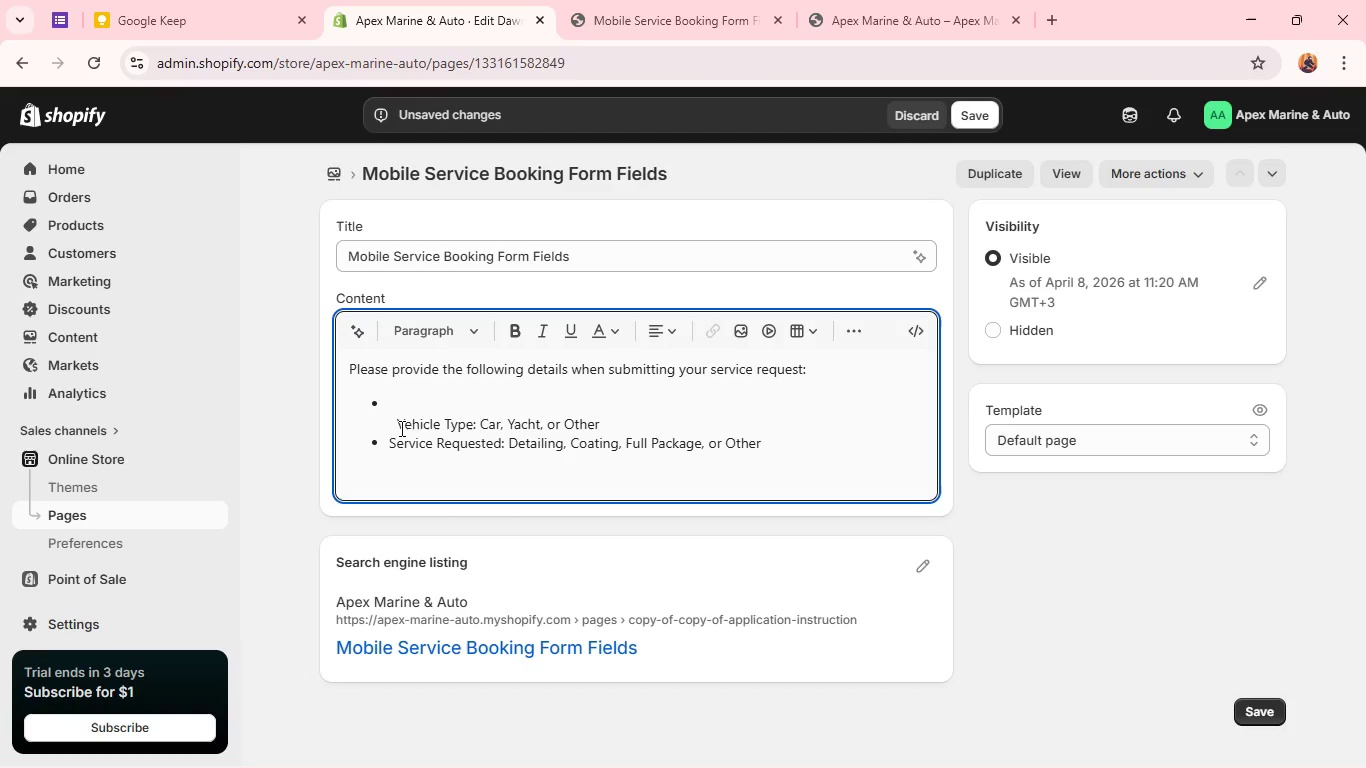 
key(Backspace)
 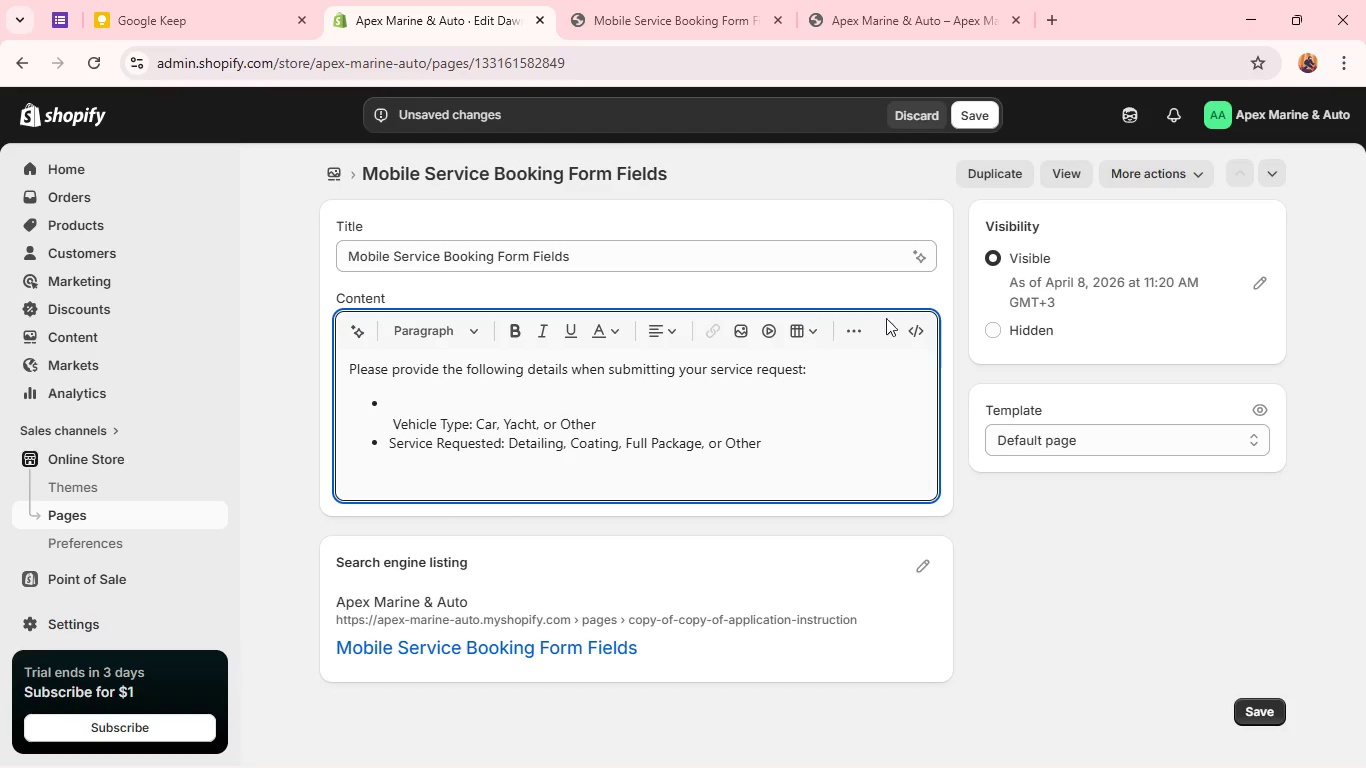 
left_click([844, 328])
 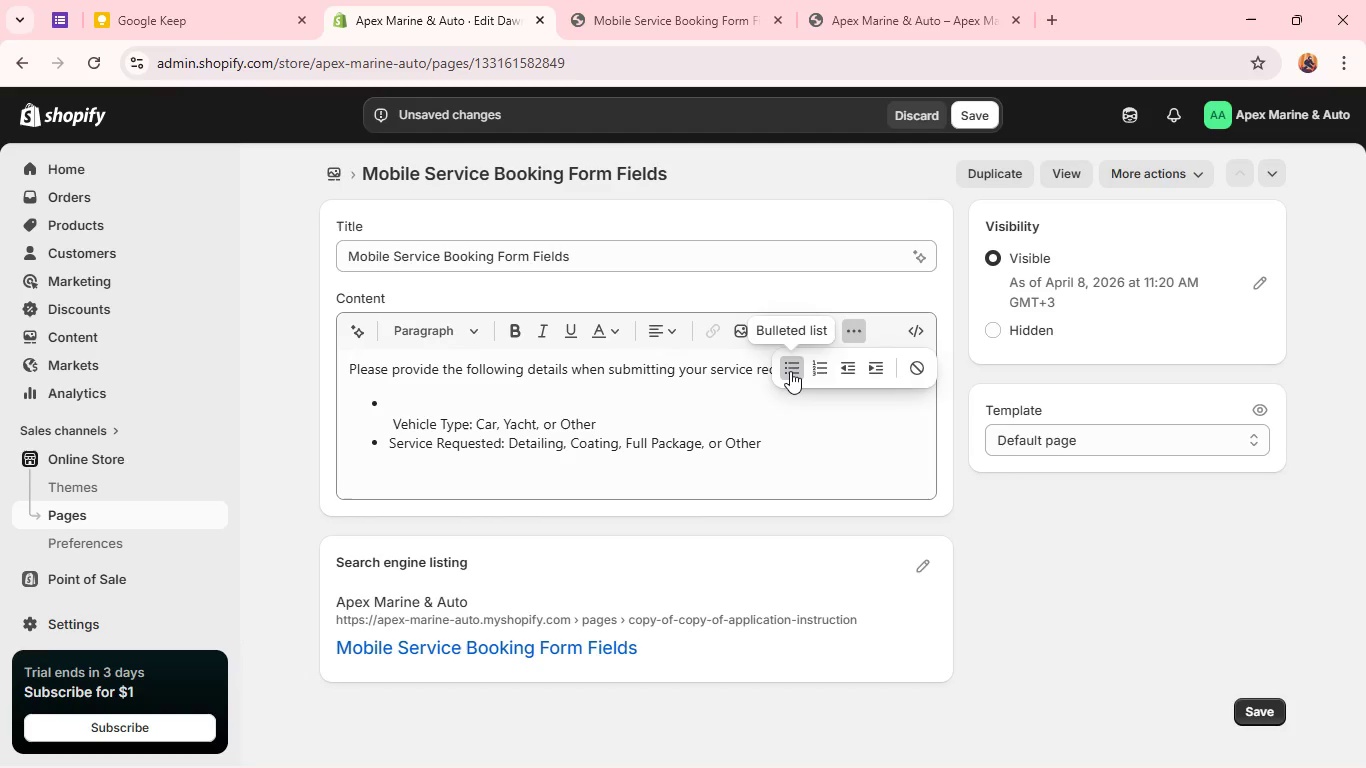 
left_click([790, 371])
 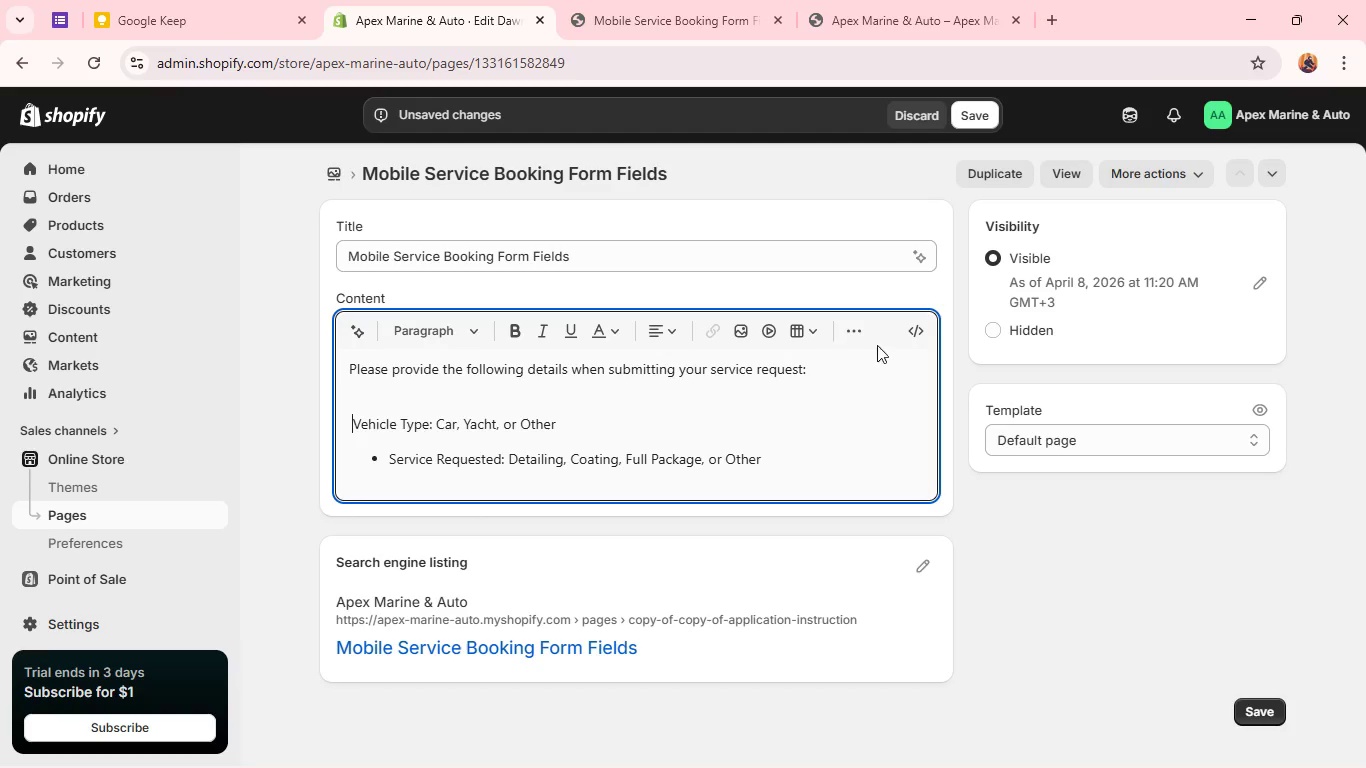 
left_click([845, 330])
 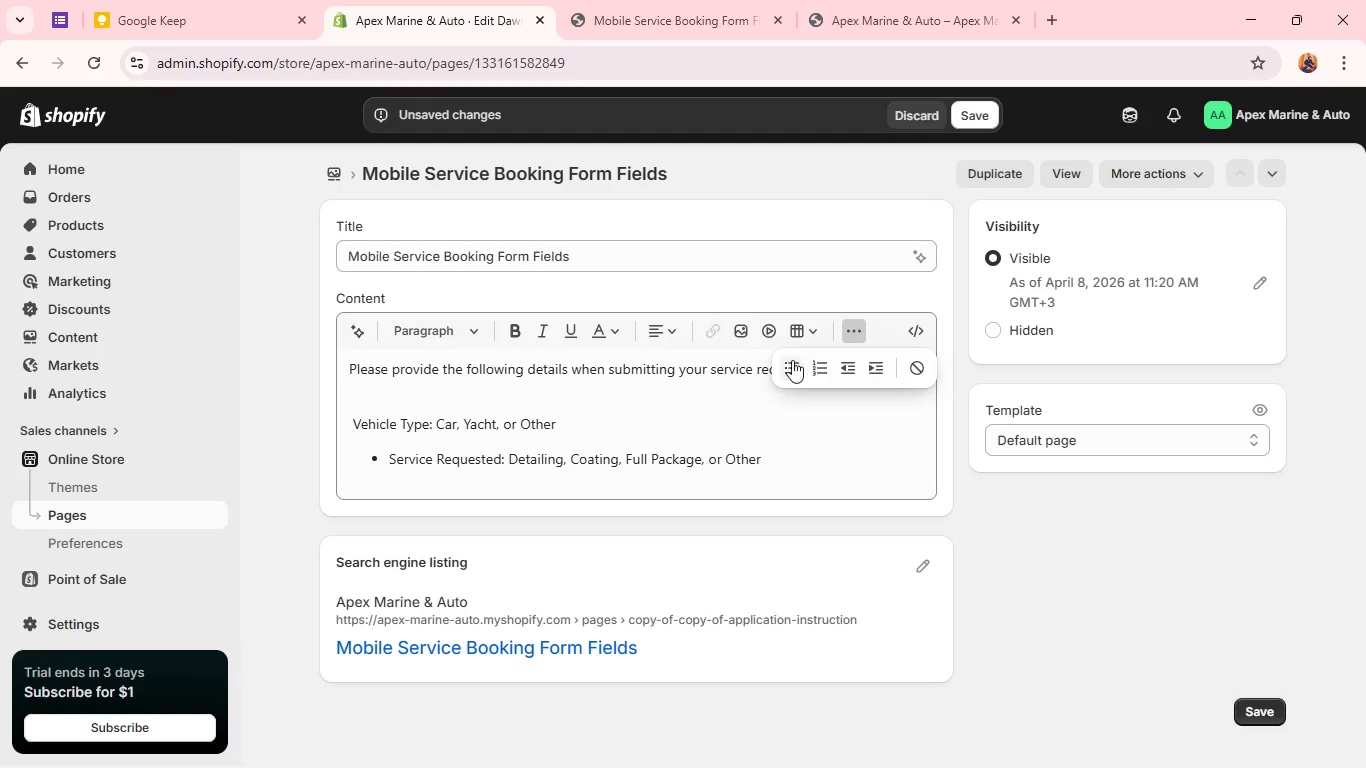 
left_click([791, 364])
 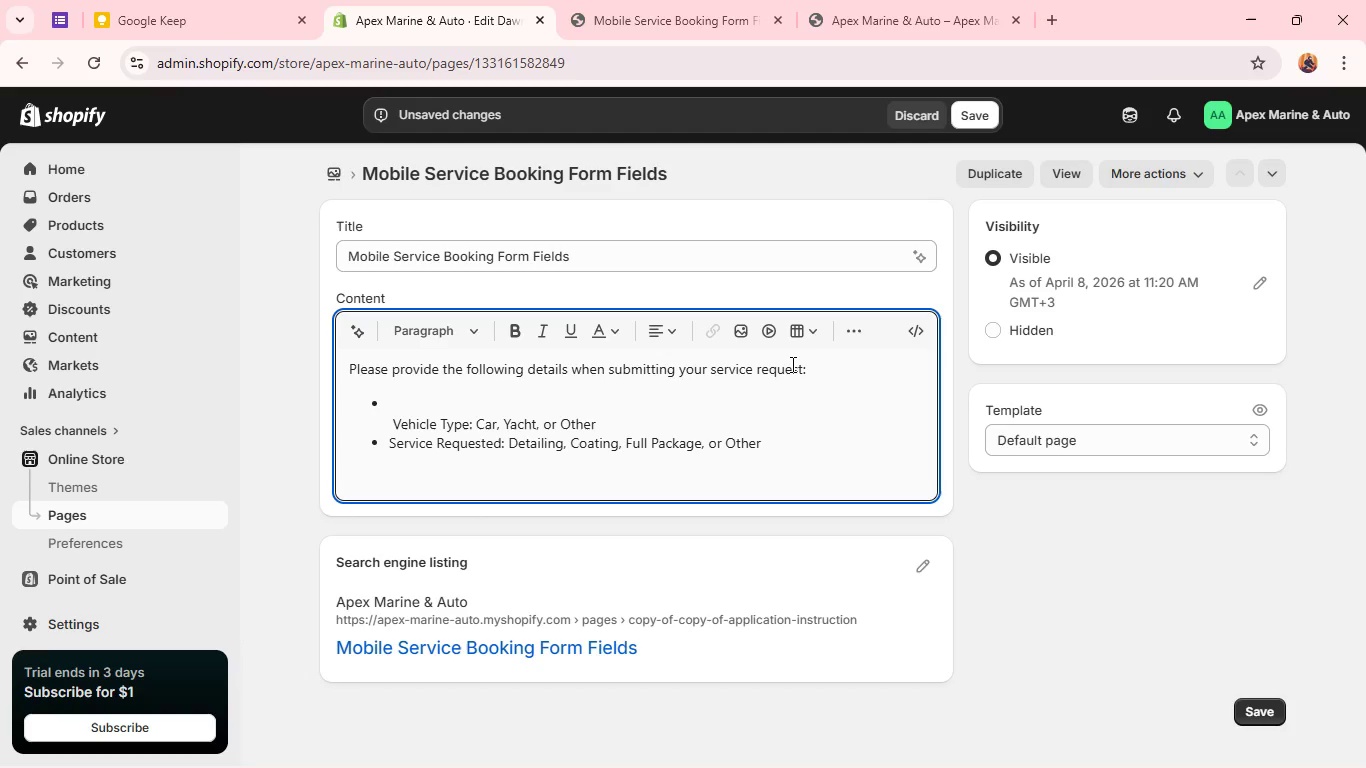 
key(Backspace)
 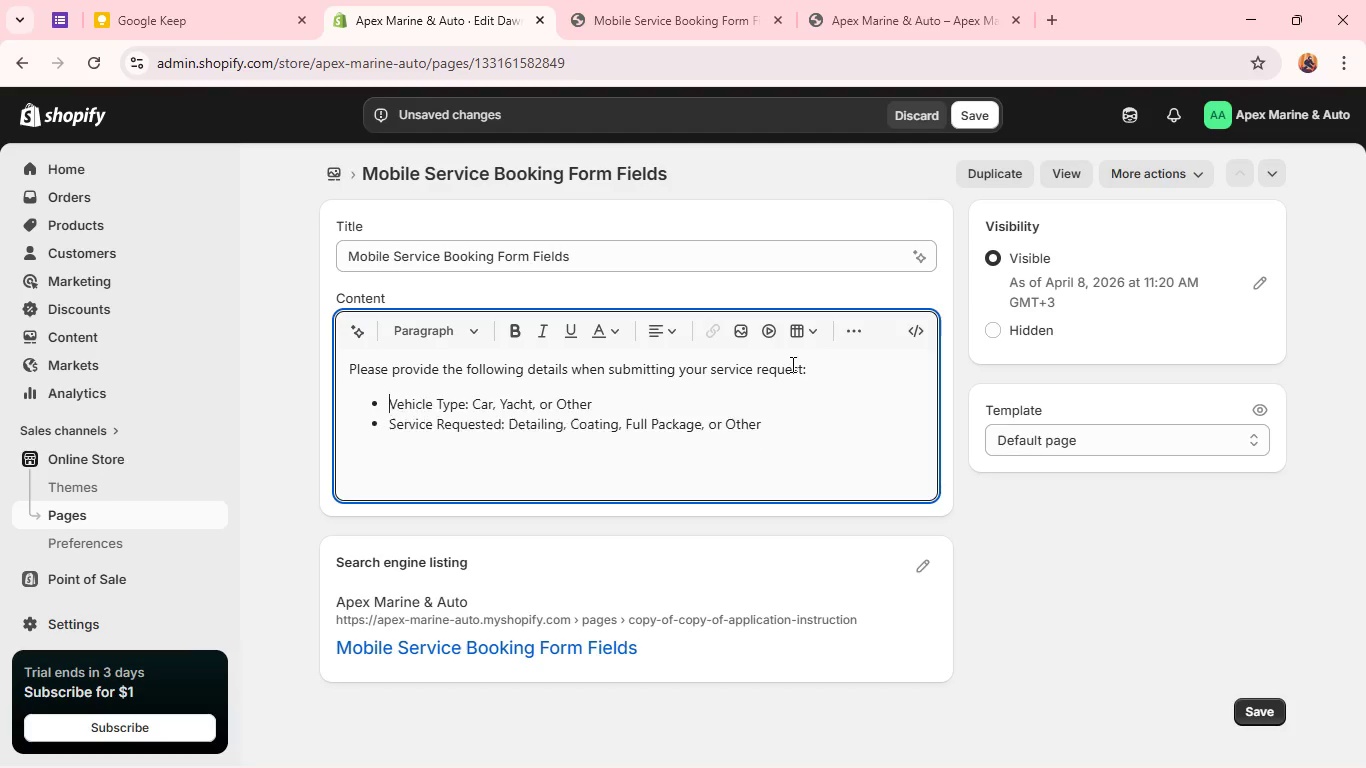 
key(Backspace)
 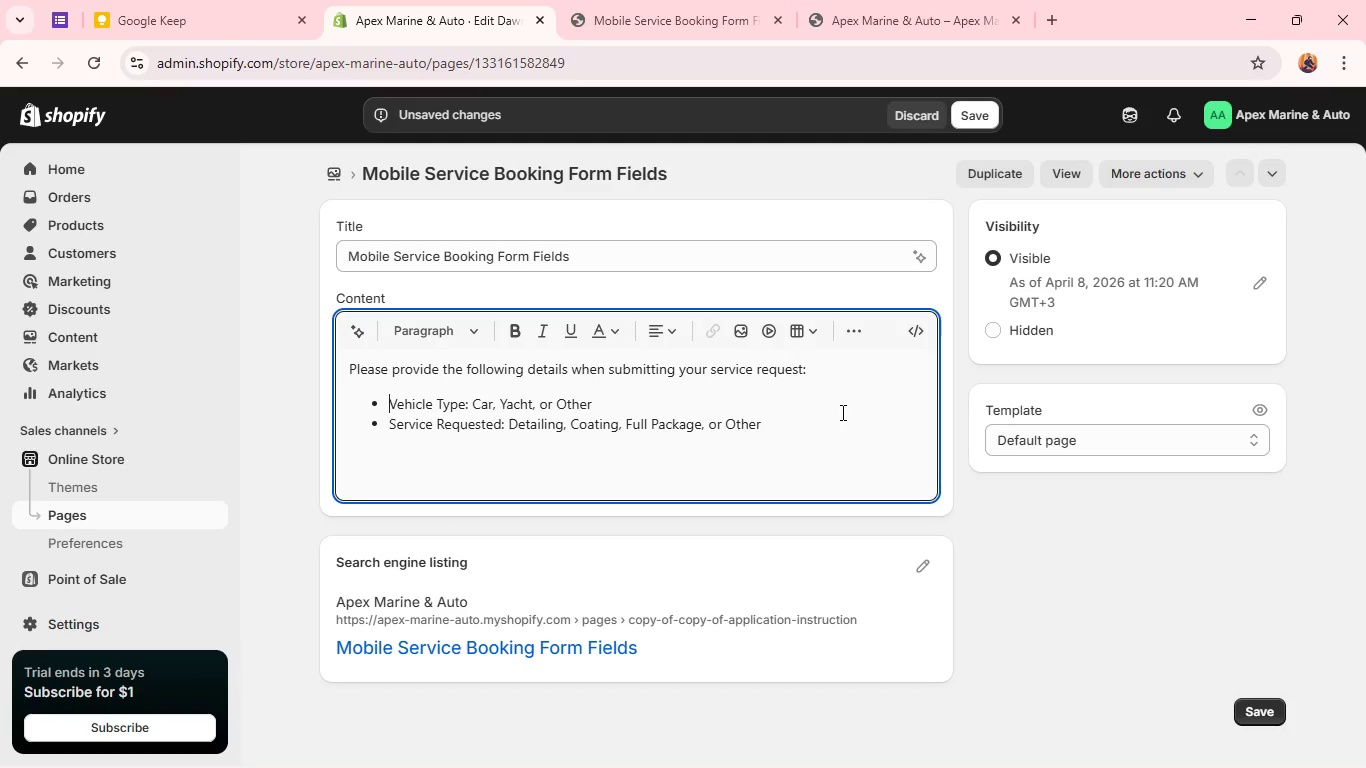 
left_click([812, 420])
 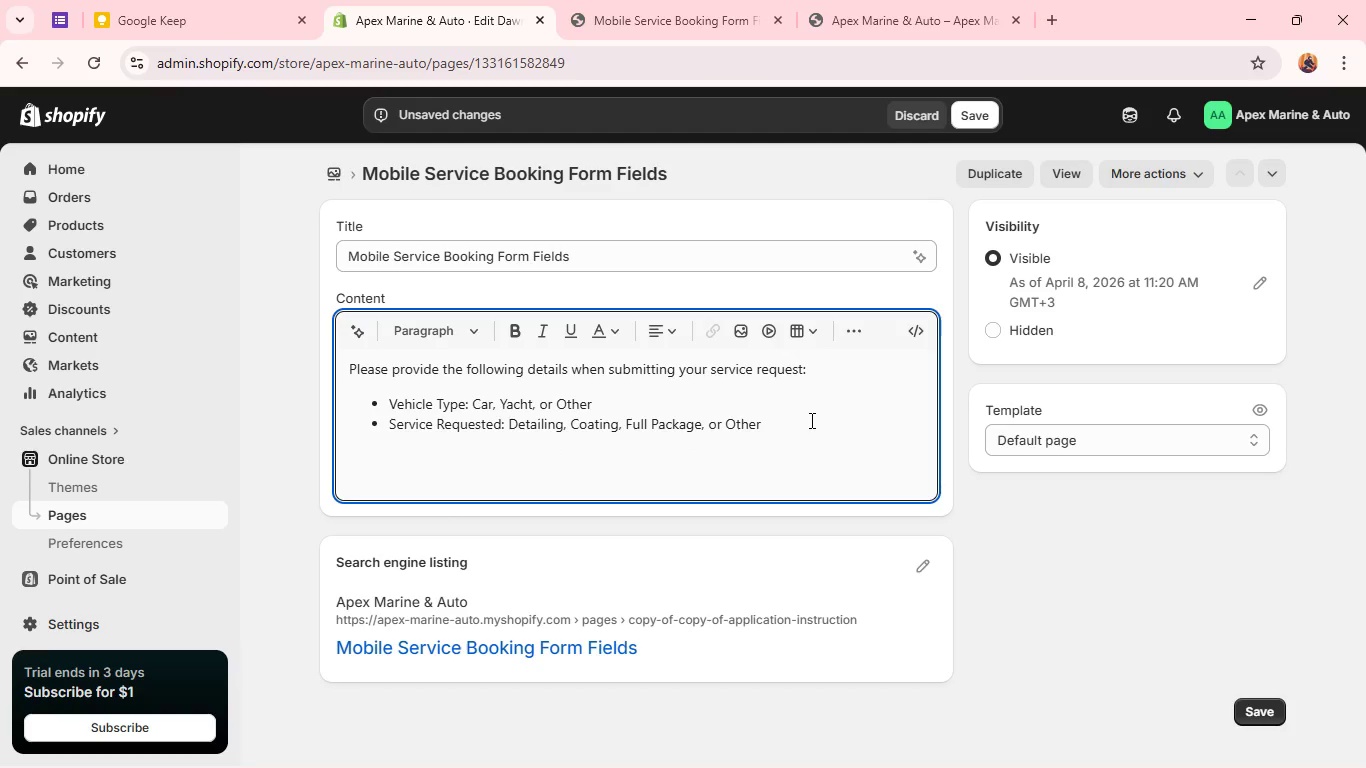 
key(Enter)
 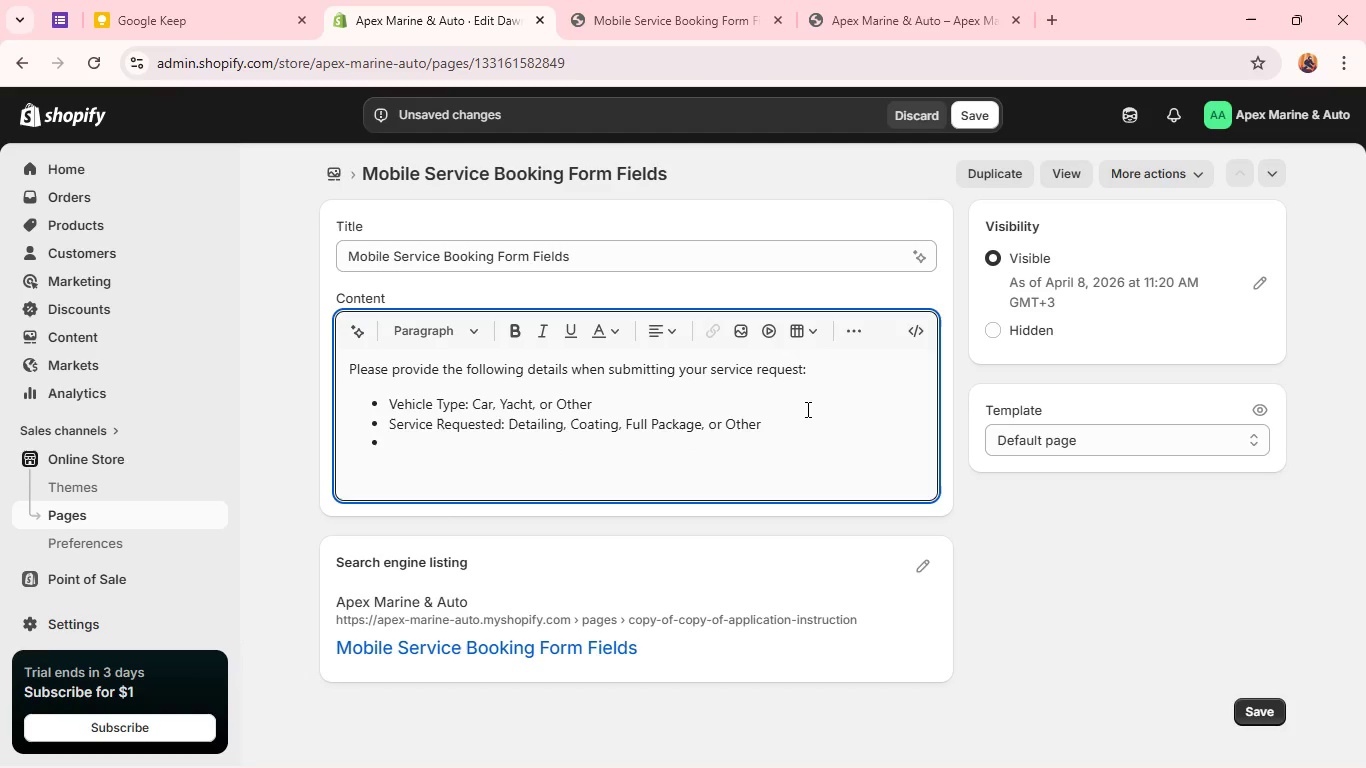 
type(Additional Notes: Any other information you would like Us to know)
 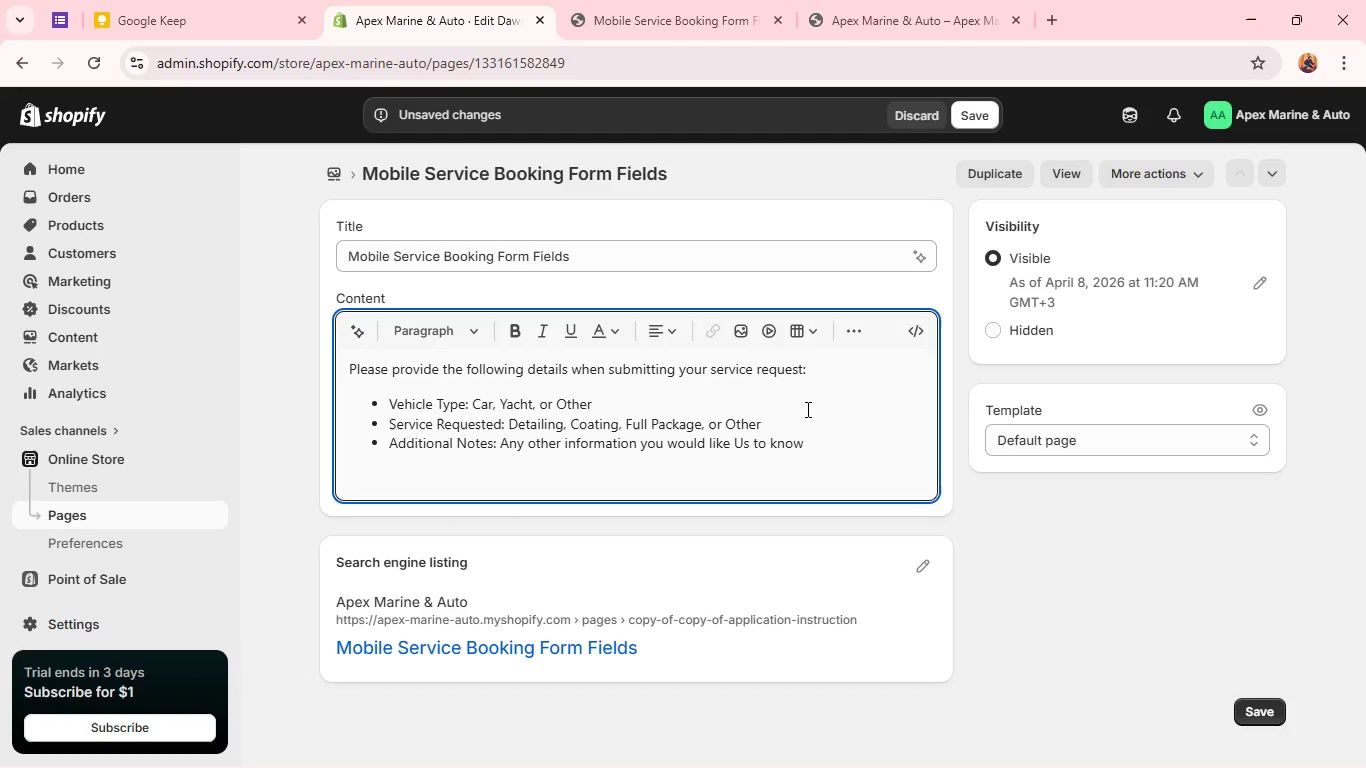 
key(Enter)
 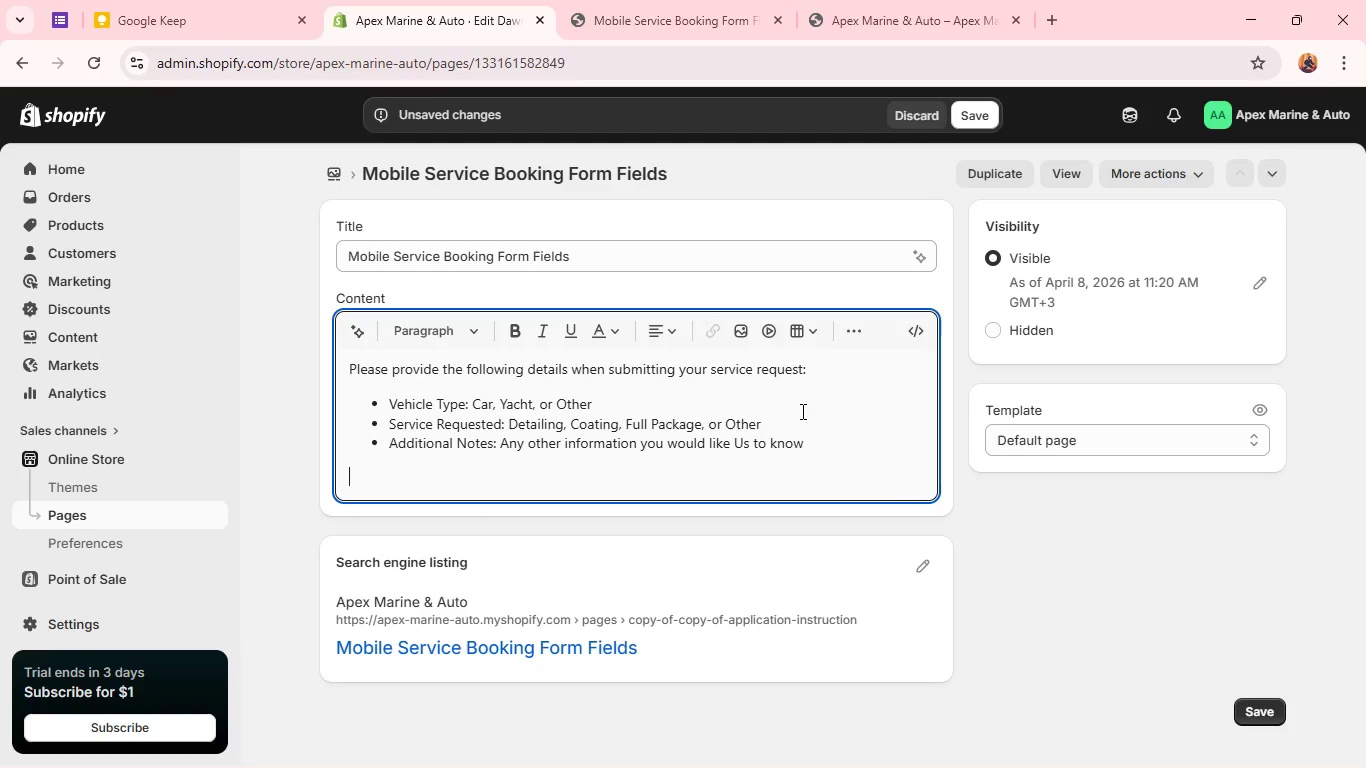 
key(Enter)
 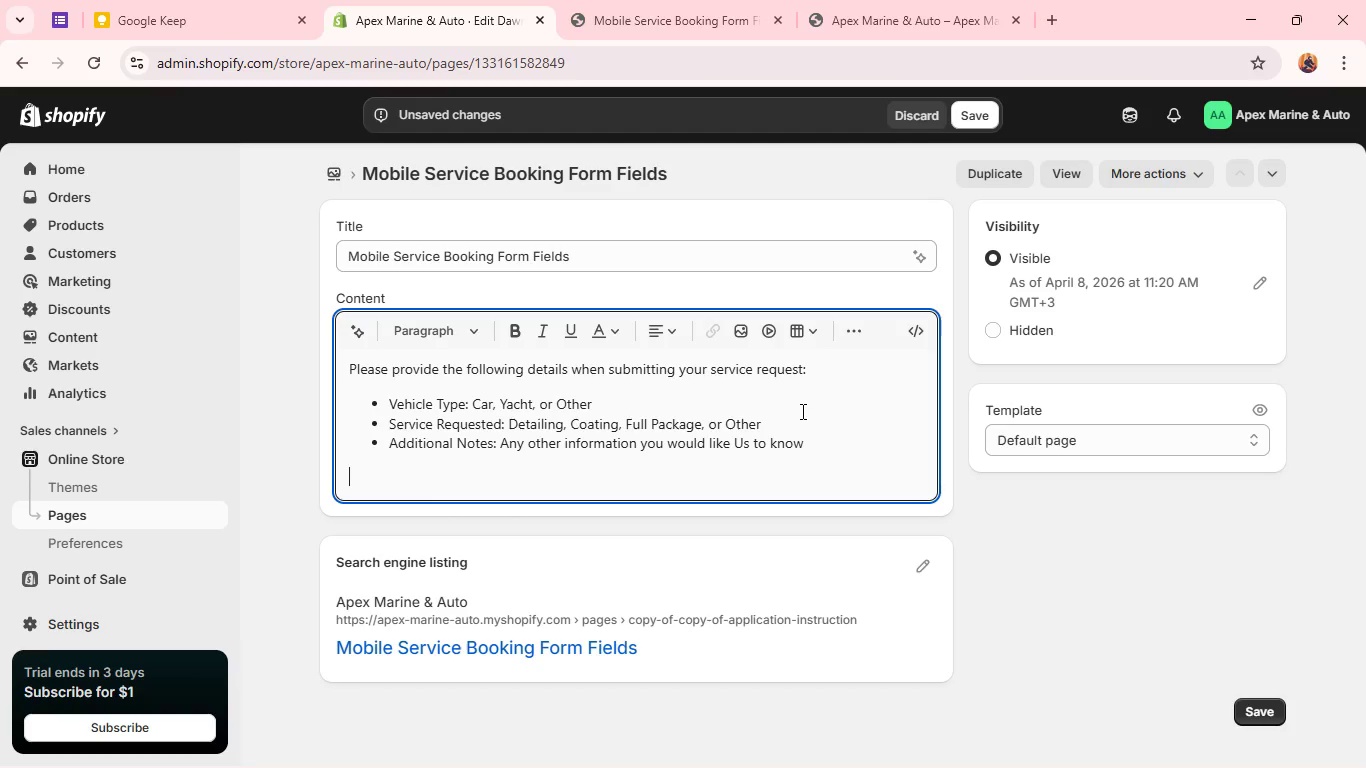 
type(Out)
key(Backspace)
type(r team will contact you shortly after rev)
key(Backspace)
type(ceiving your request. )
 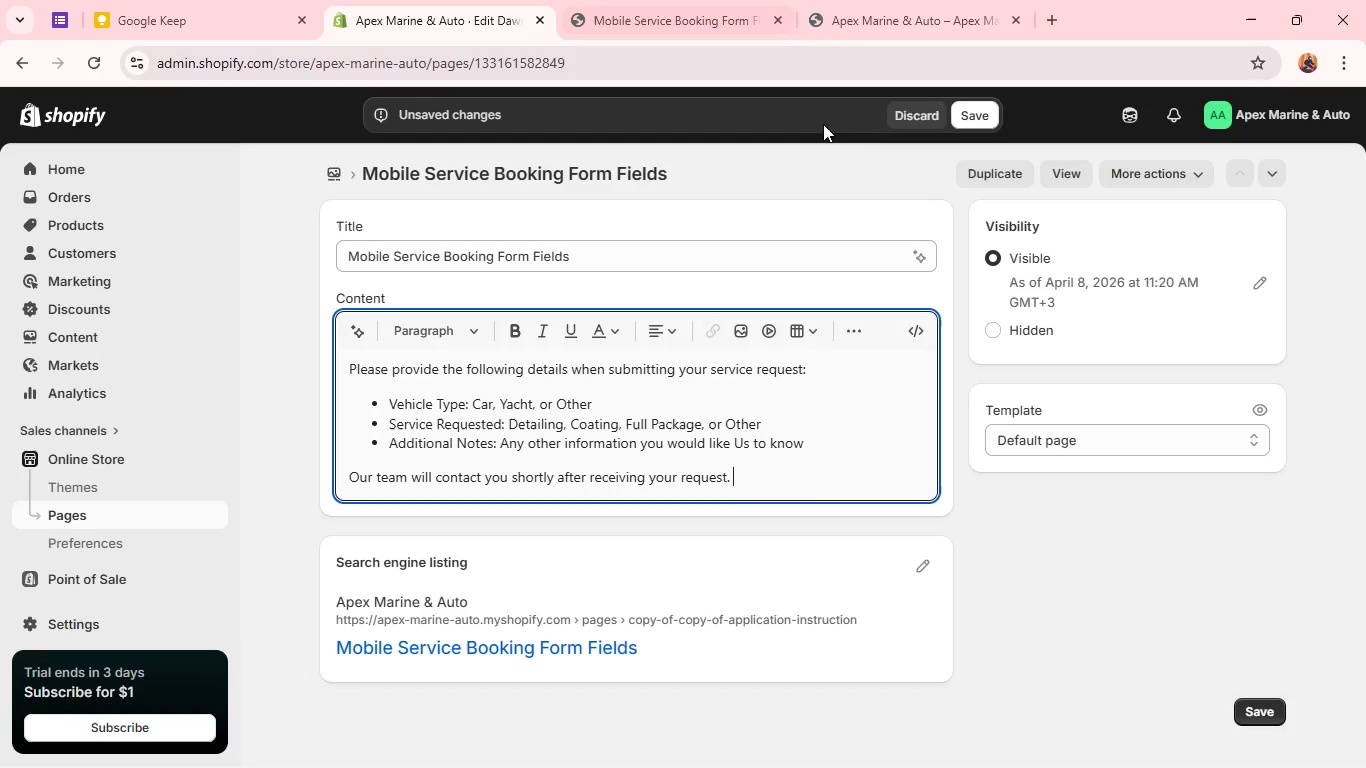 
left_click([969, 109])
 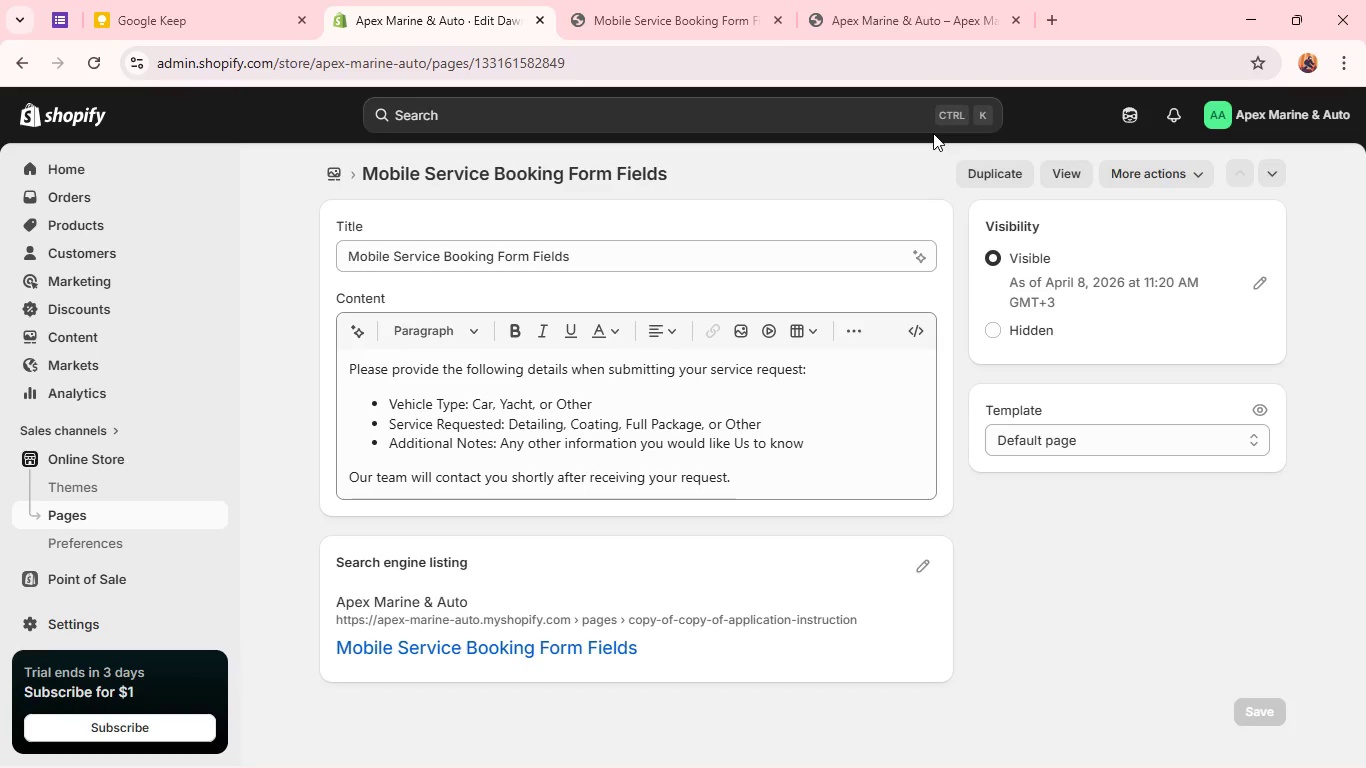 
wait(11.12)
 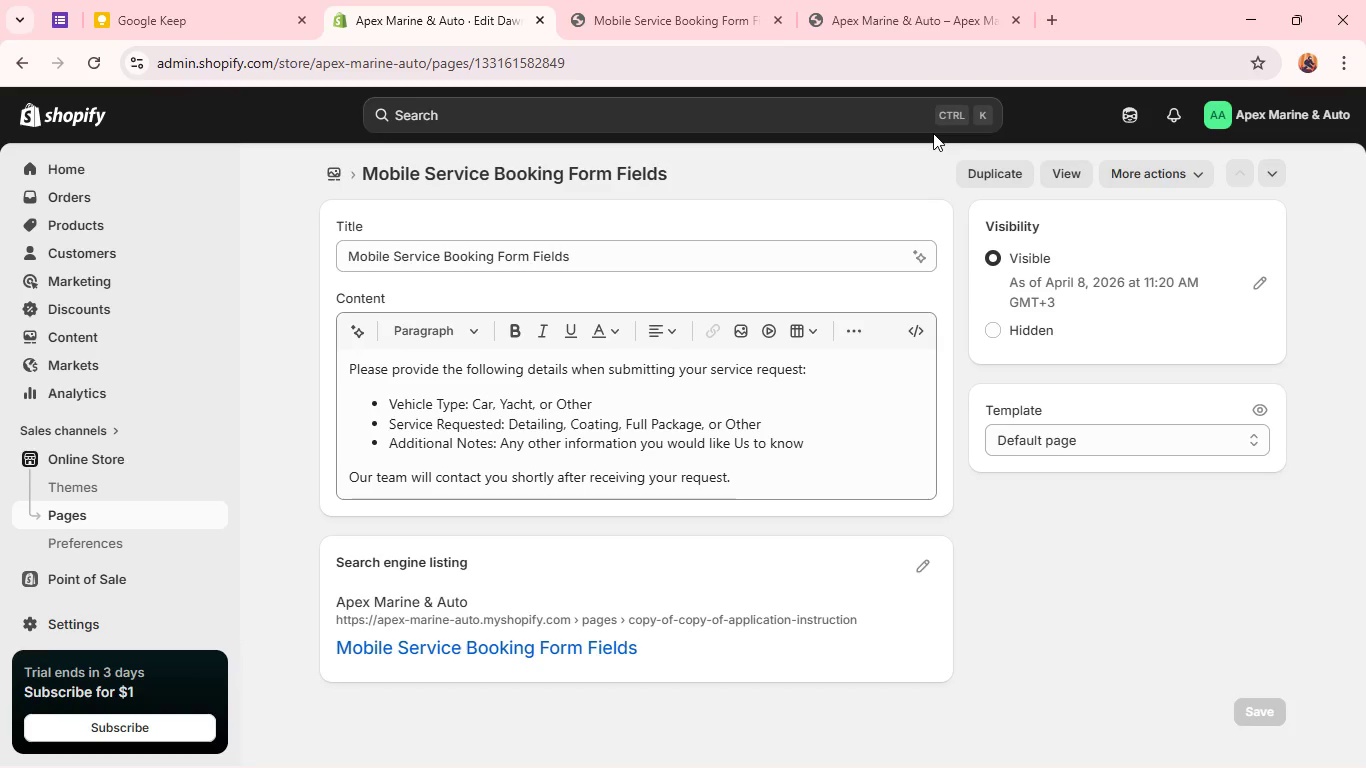 
left_click([102, 489])
 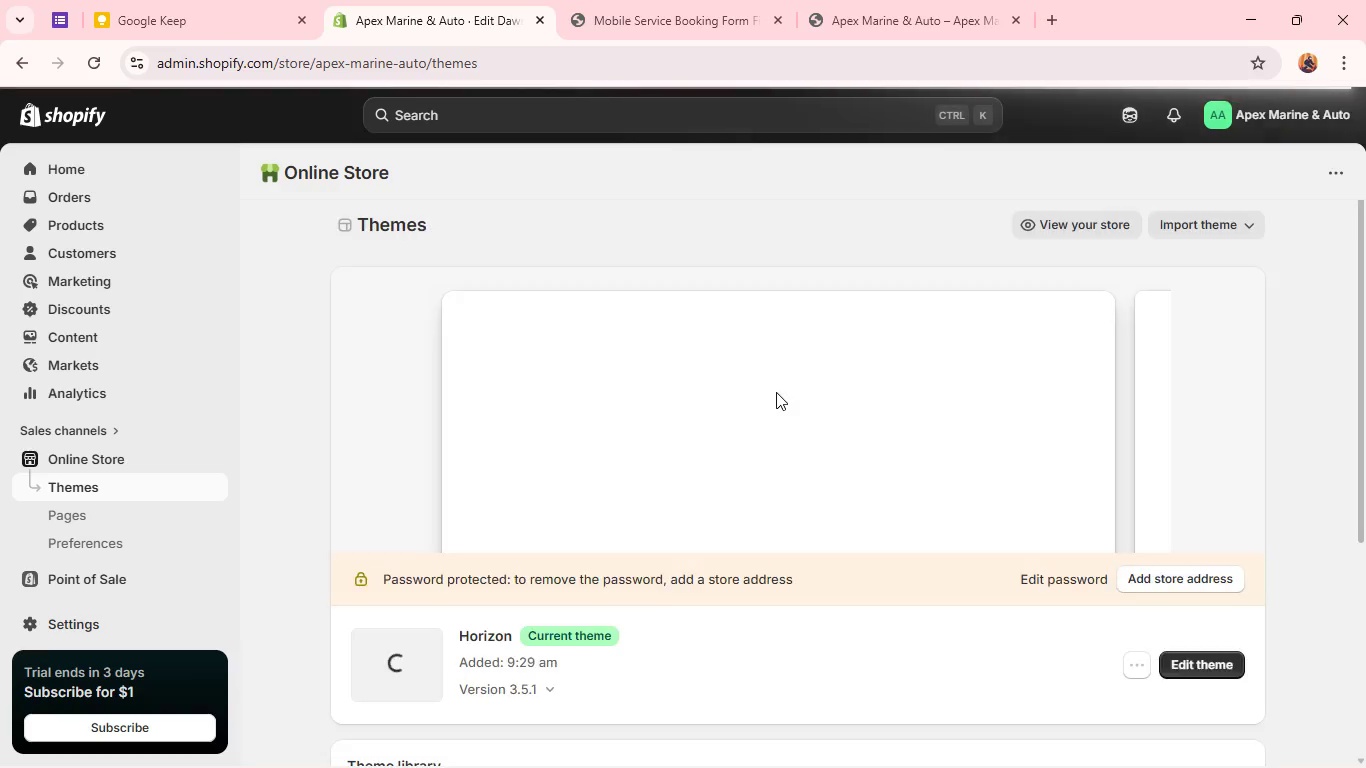 
scroll: coordinate [1076, 612], scroll_direction: down, amount: 5.0
 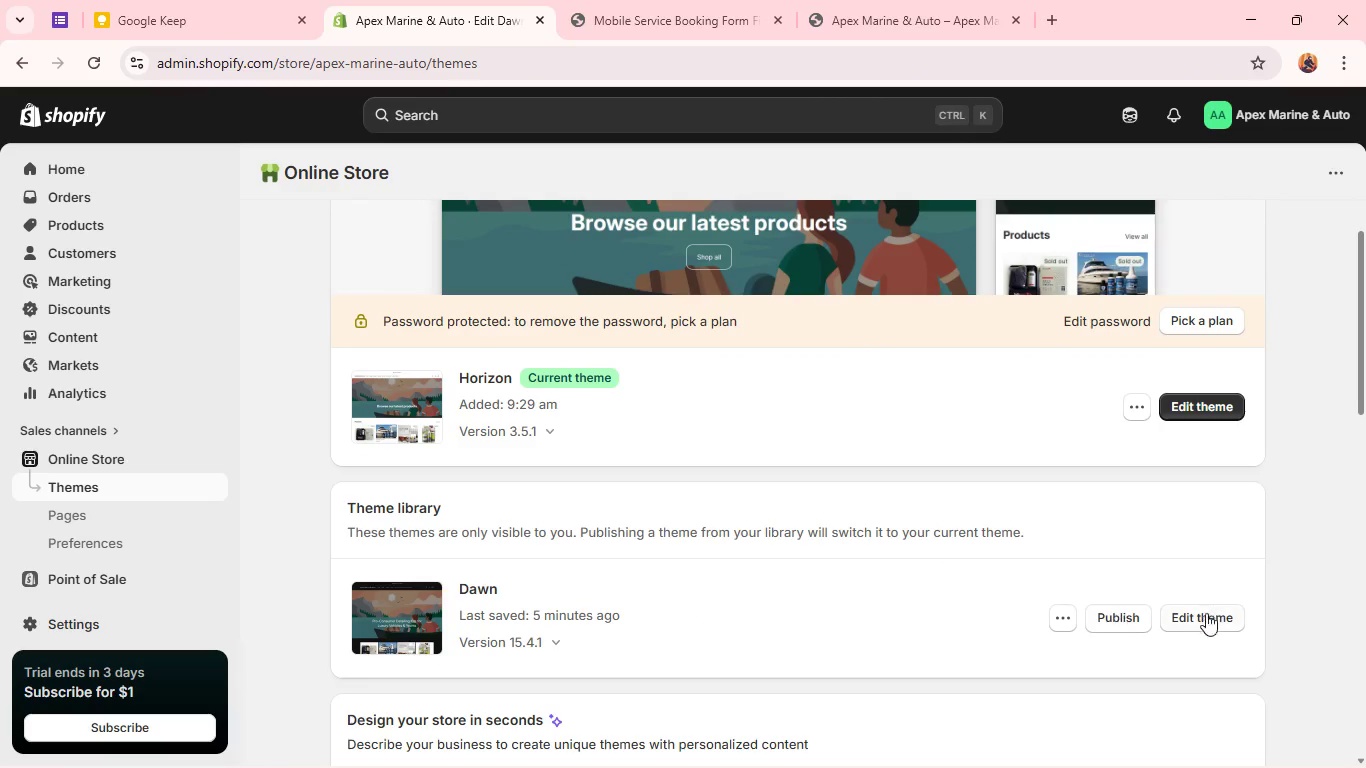 
mouse_move([1067, 610])
 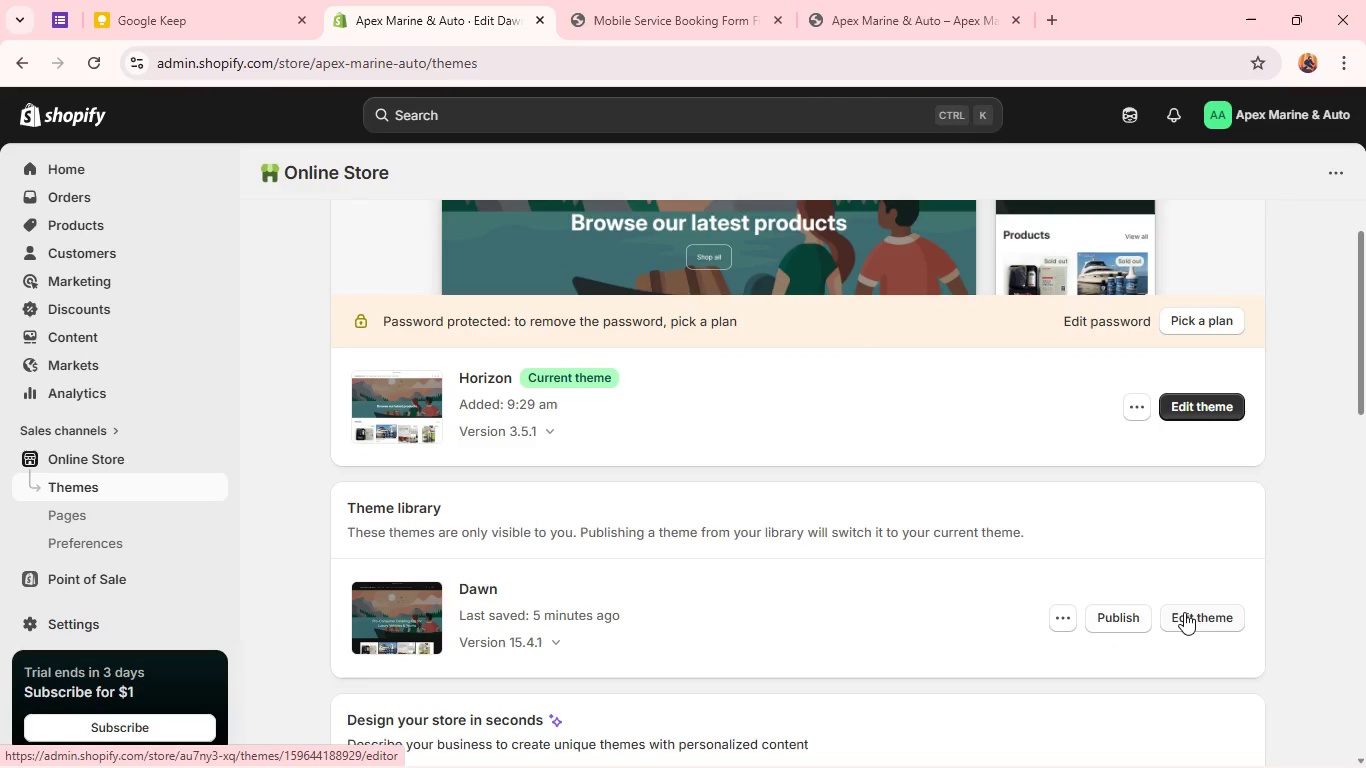 
left_click([1184, 612])
 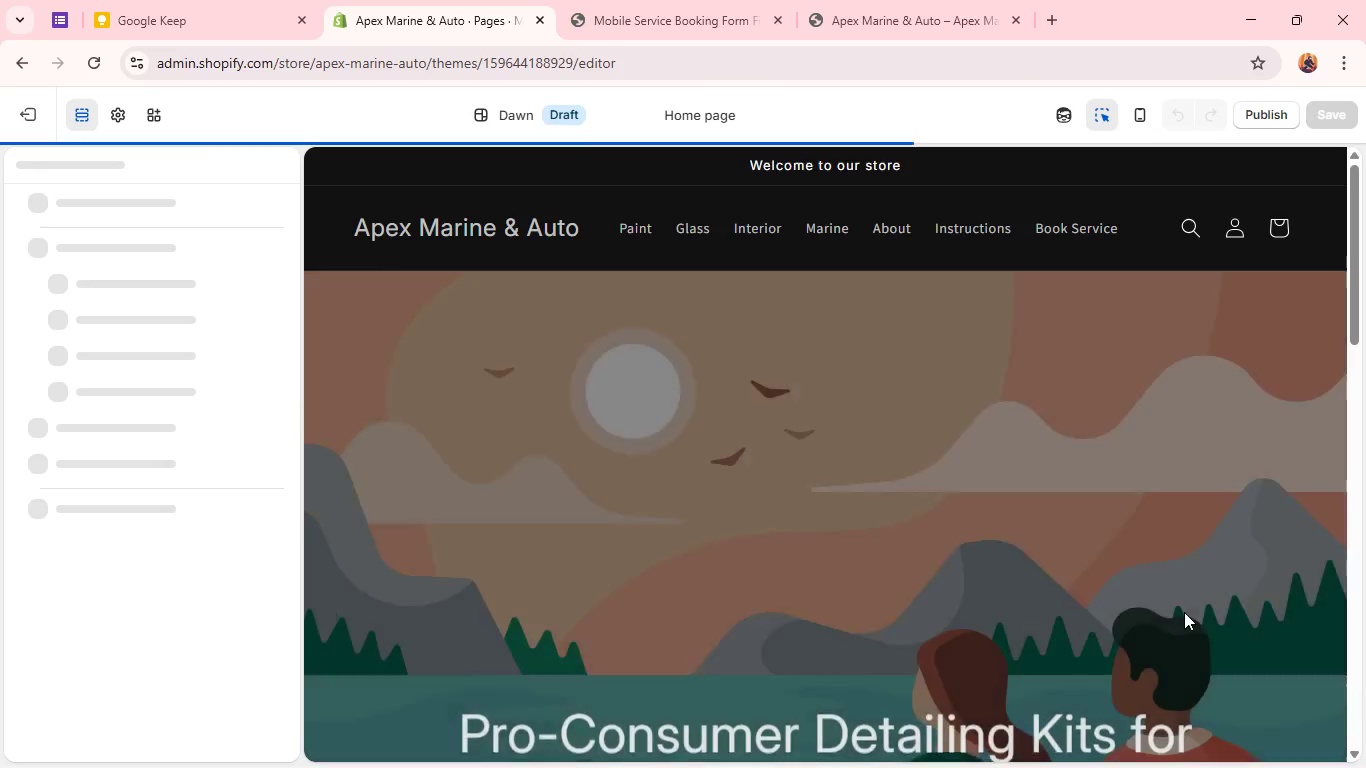 
scroll: coordinate [877, 571], scroll_direction: down, amount: 4.0
 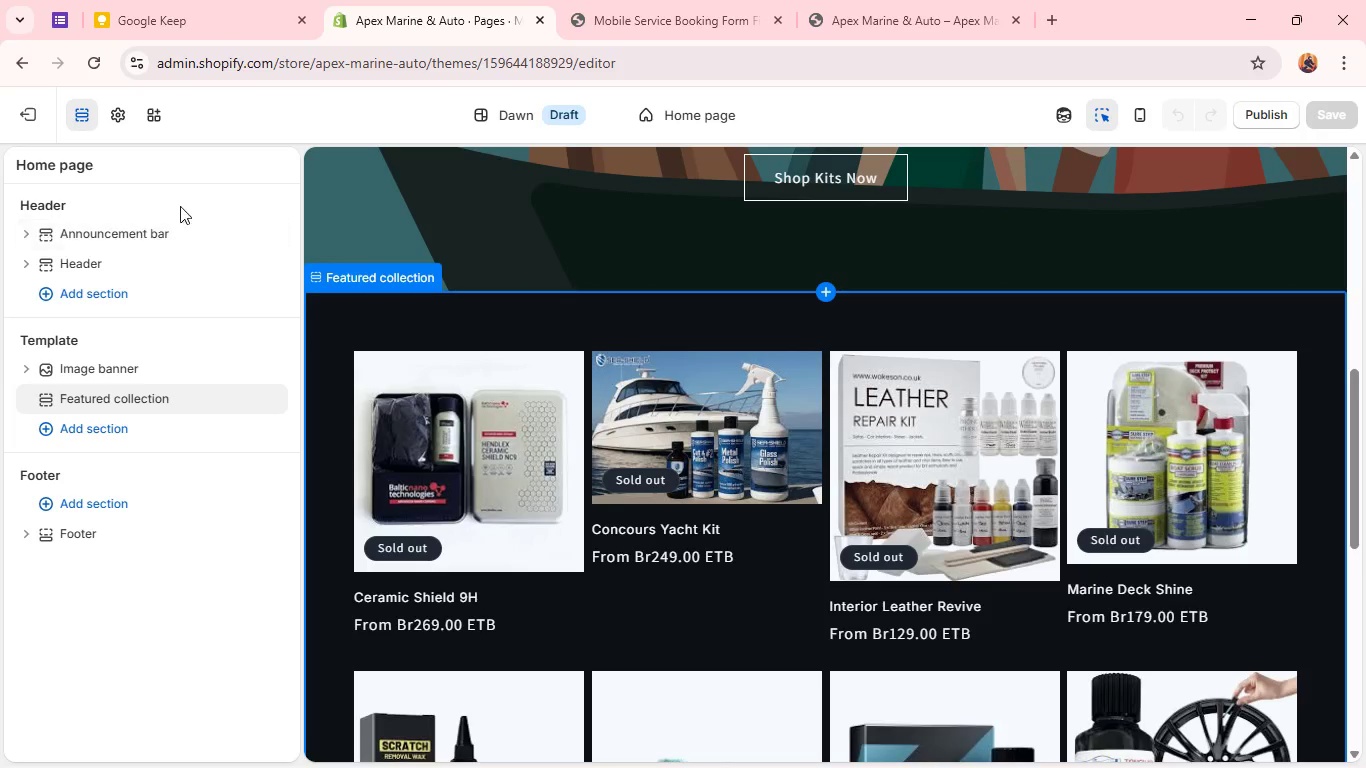 
scroll: coordinate [735, 323], scroll_direction: up, amount: 5.0
 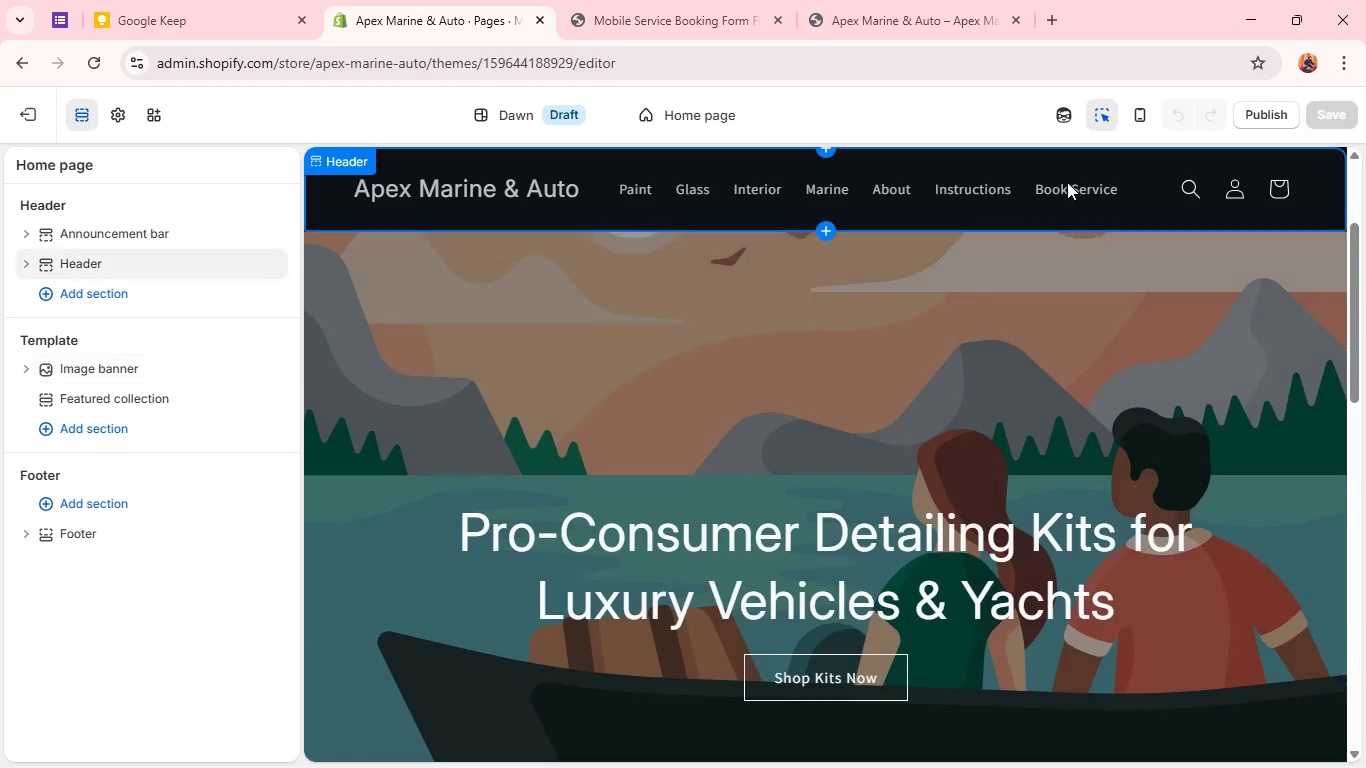 
left_click([1067, 182])
 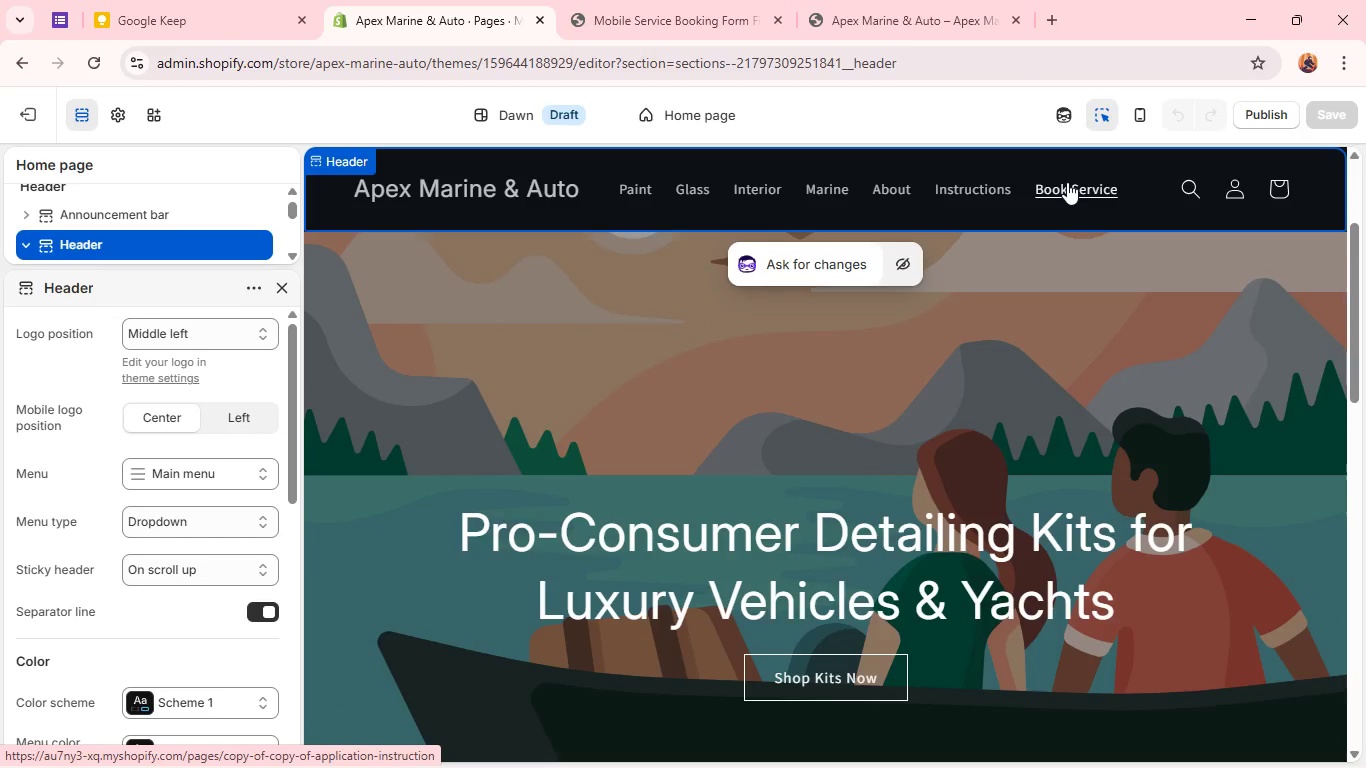 
left_click([1067, 182])
 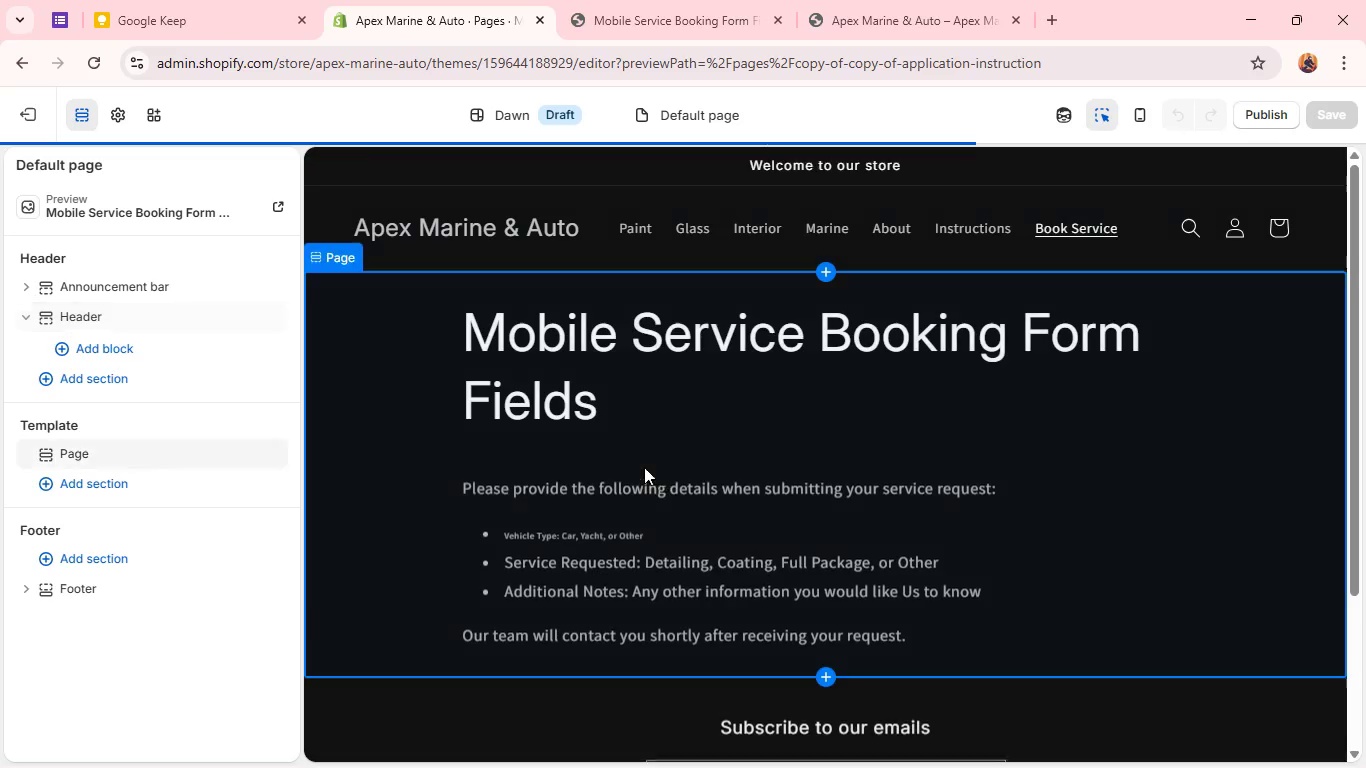 
scroll: coordinate [628, 436], scroll_direction: down, amount: 7.0
 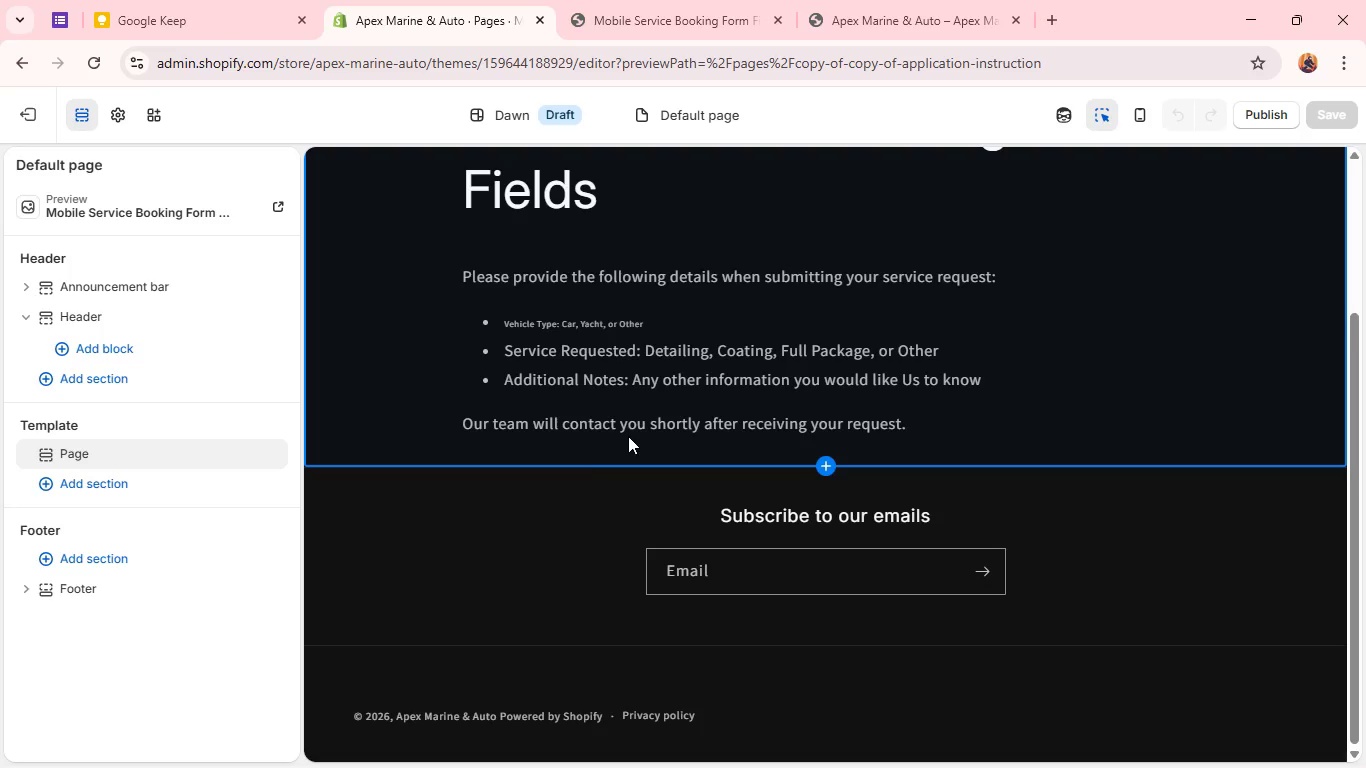 
scroll: coordinate [628, 436], scroll_direction: up, amount: 1.0
 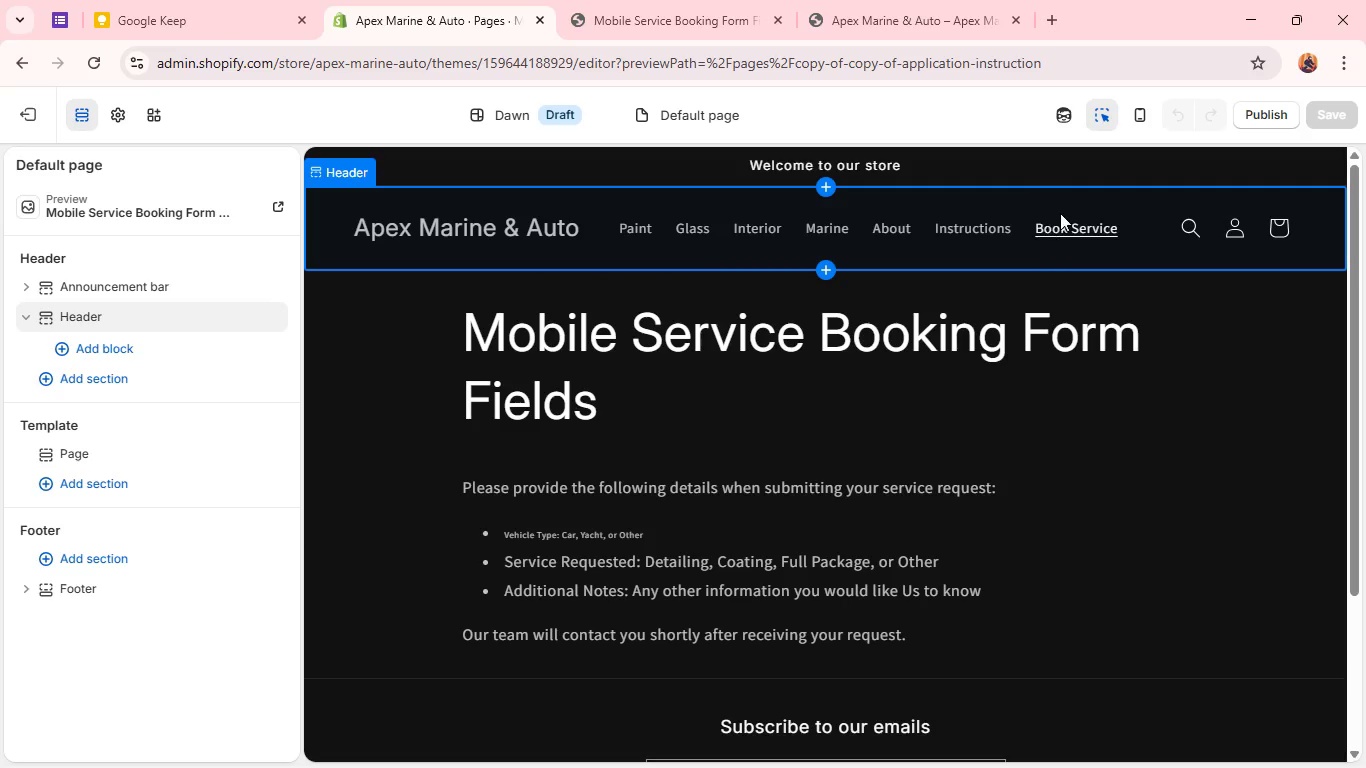 
left_click([1047, 224])
 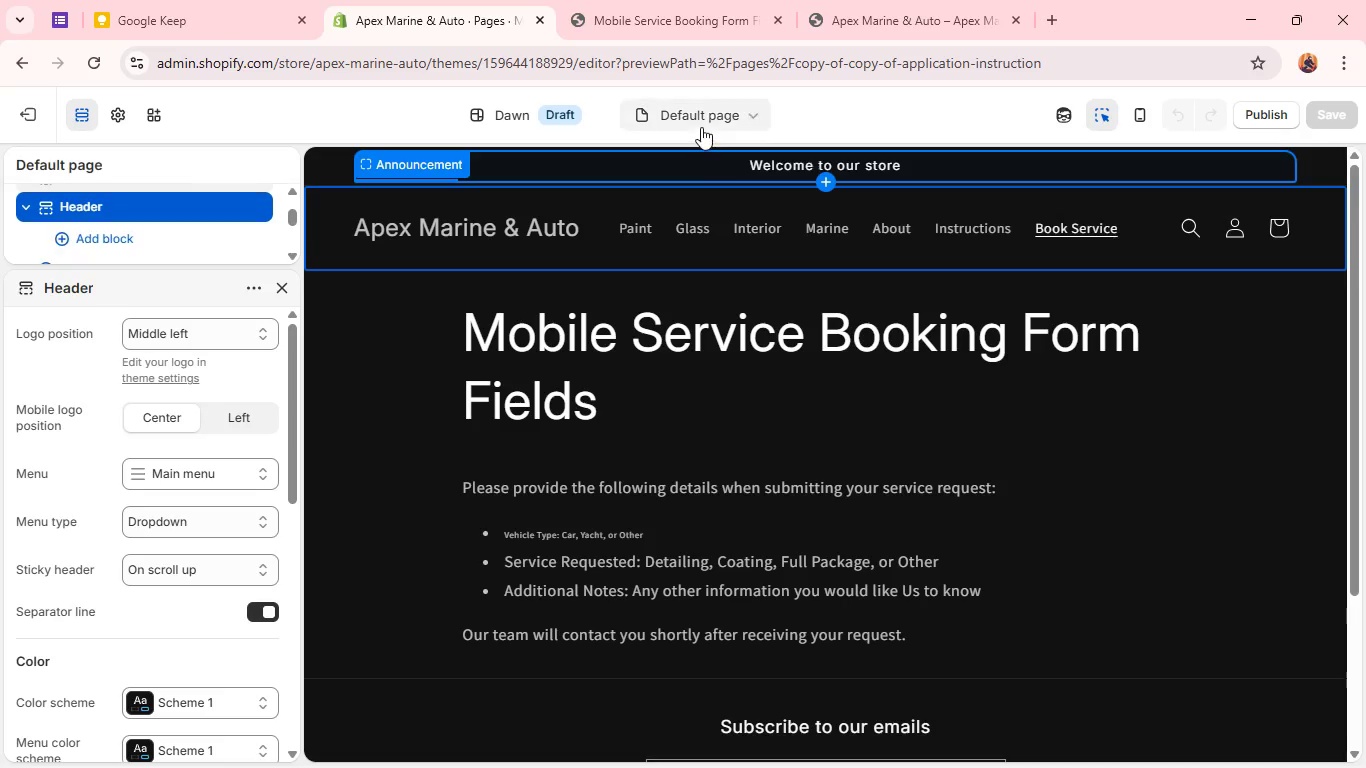 
left_click([694, 118])
 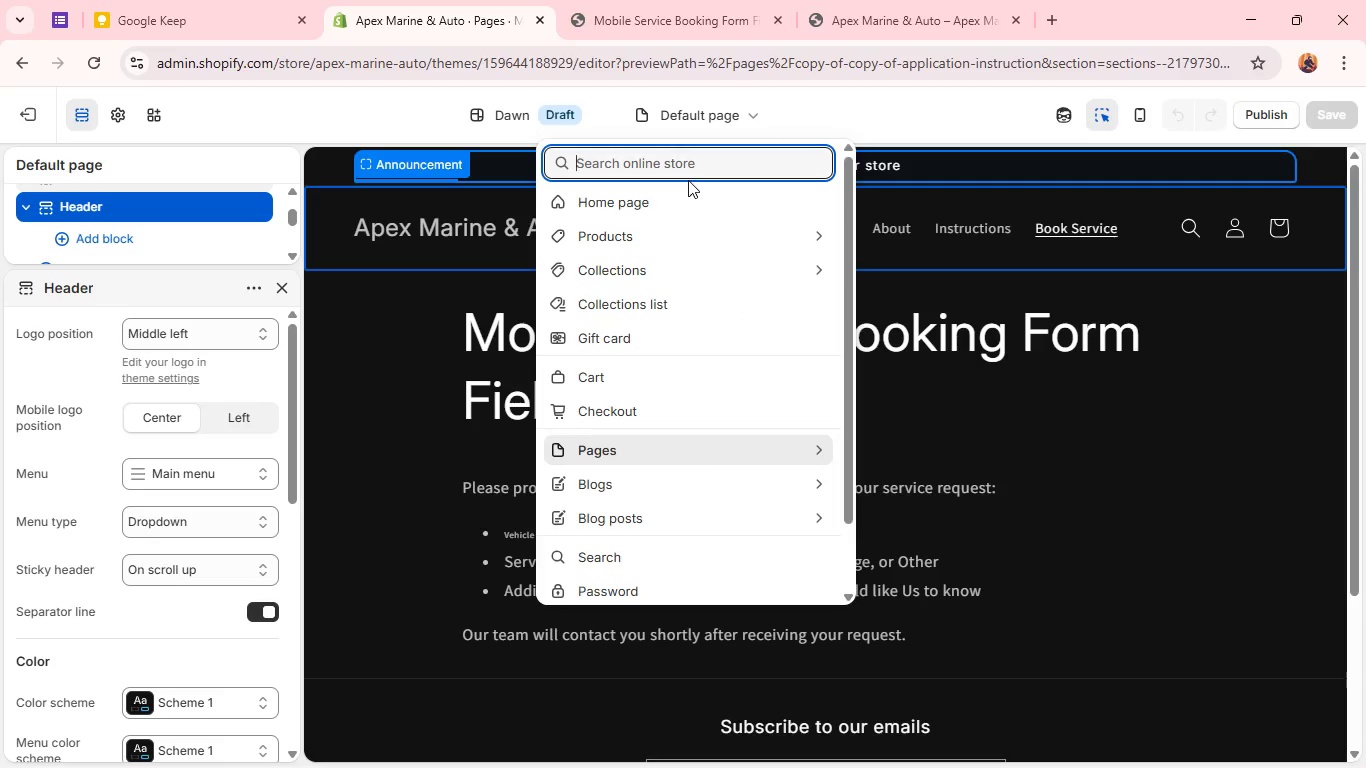 
type(co)
 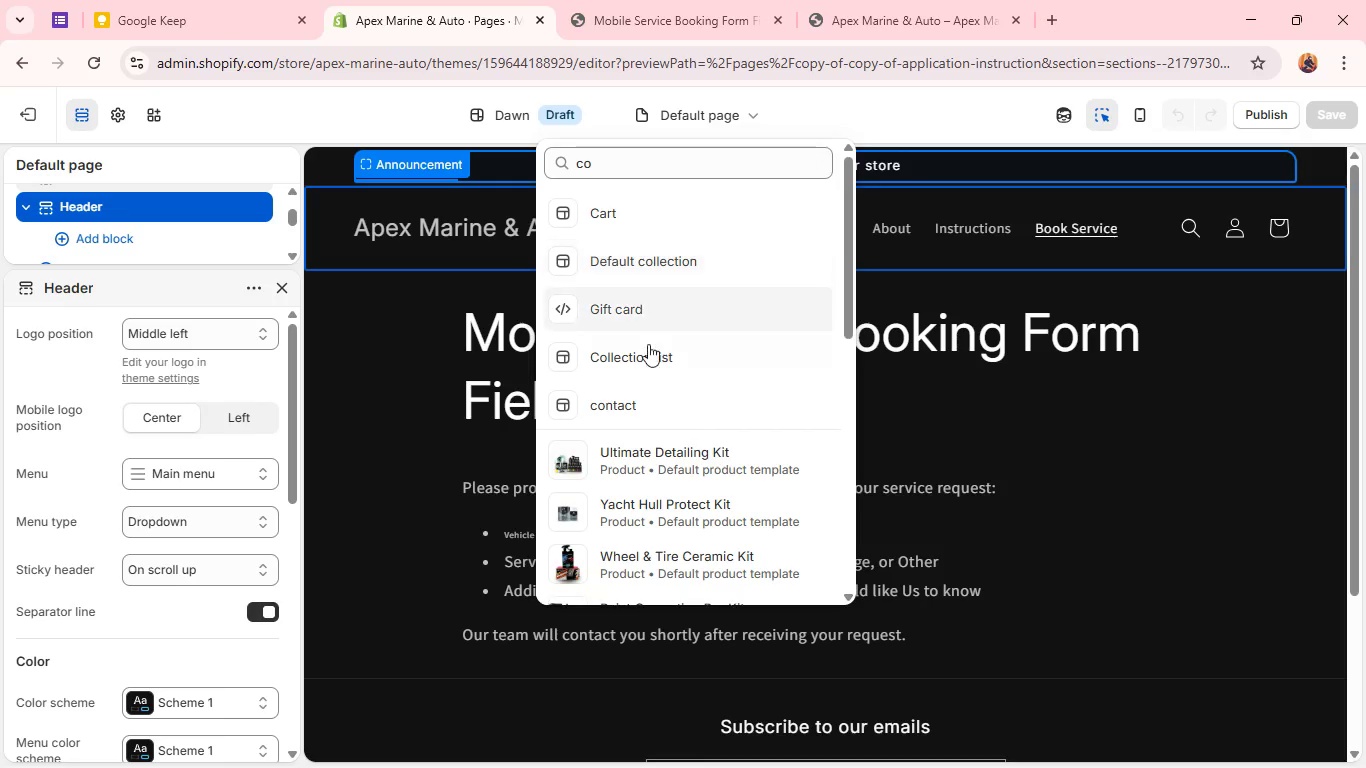 
right_click([643, 395])
 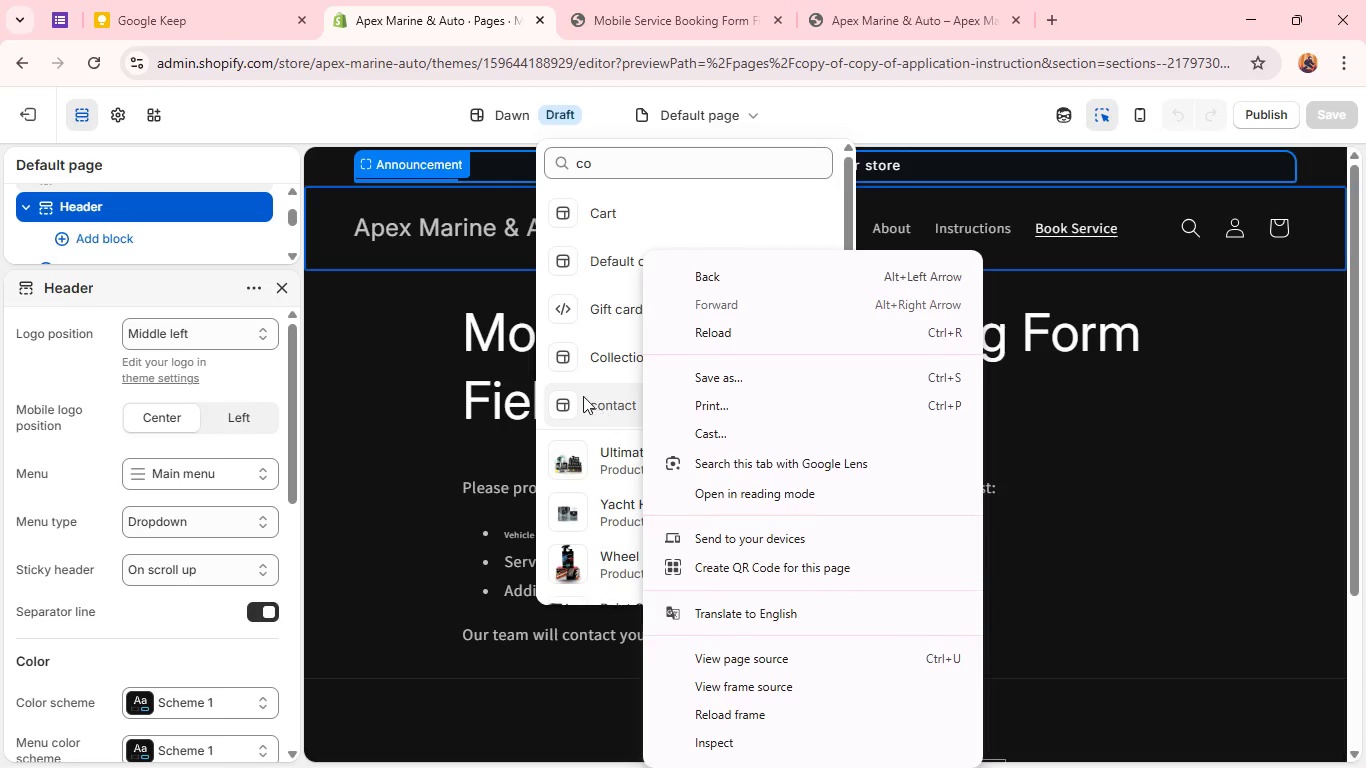 
left_click([643, 395])
 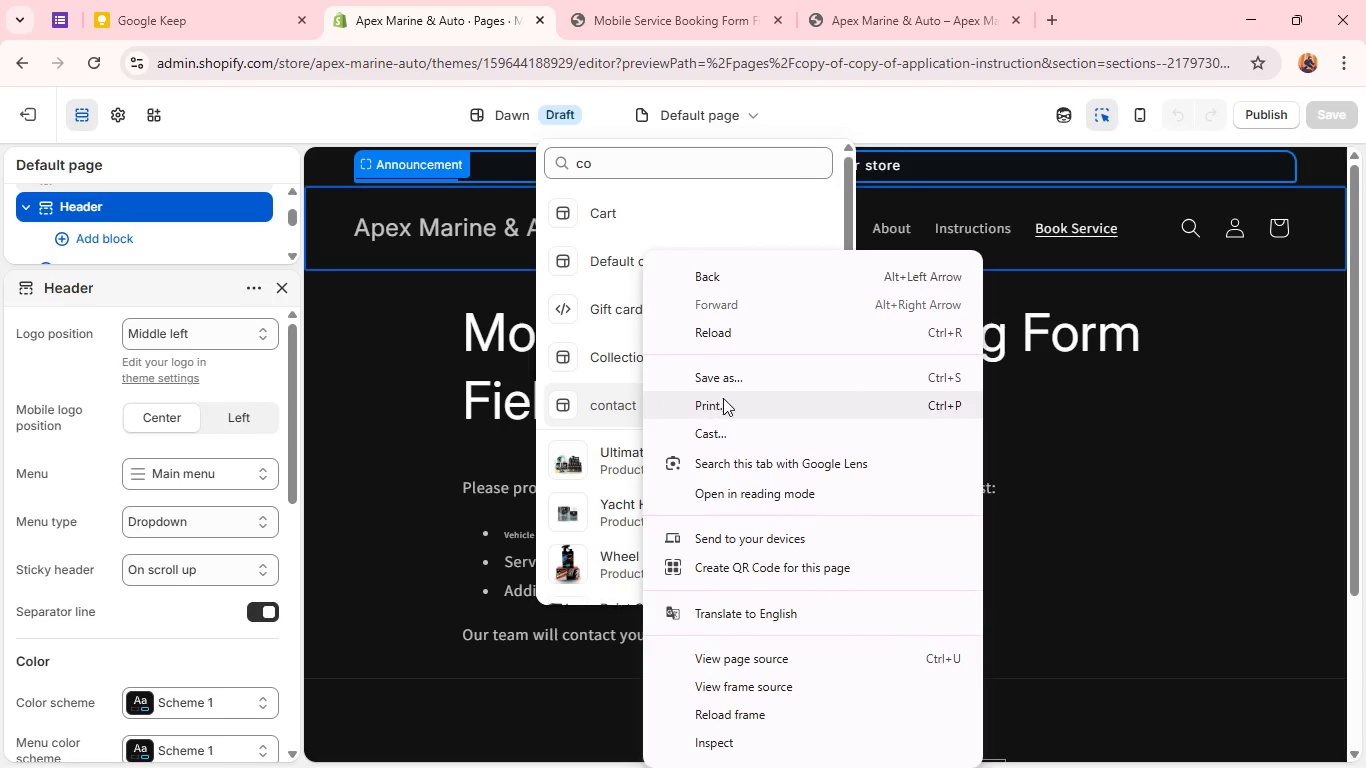 
left_click([583, 396])
 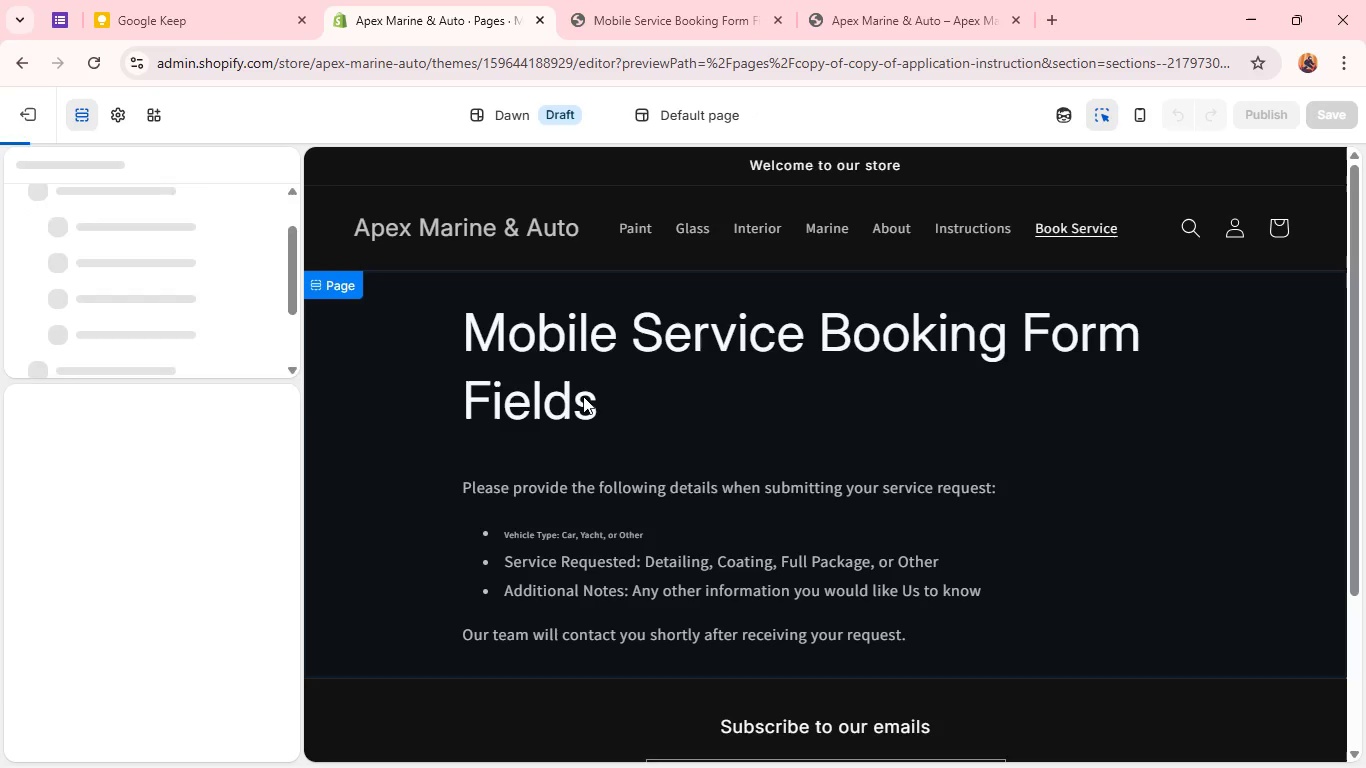 
right_click([583, 396])
 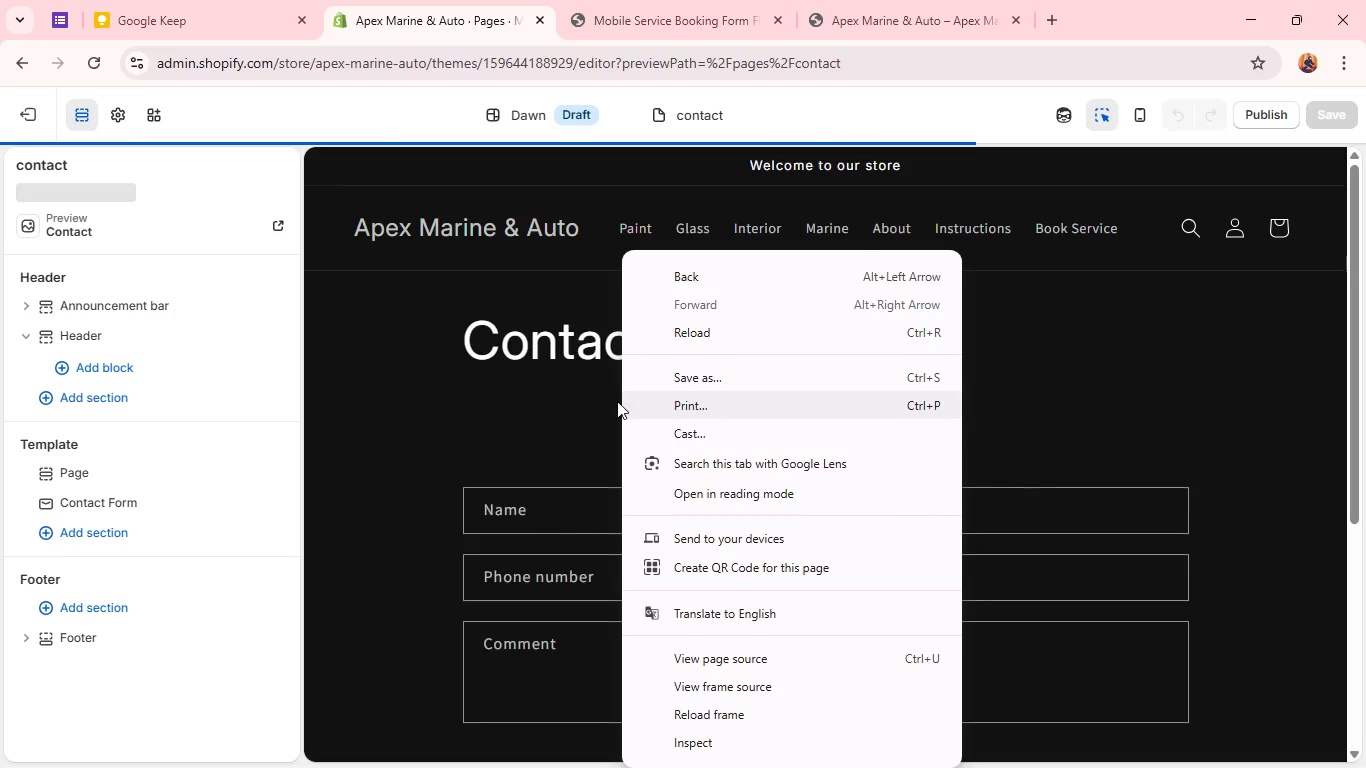 
left_click([556, 403])
 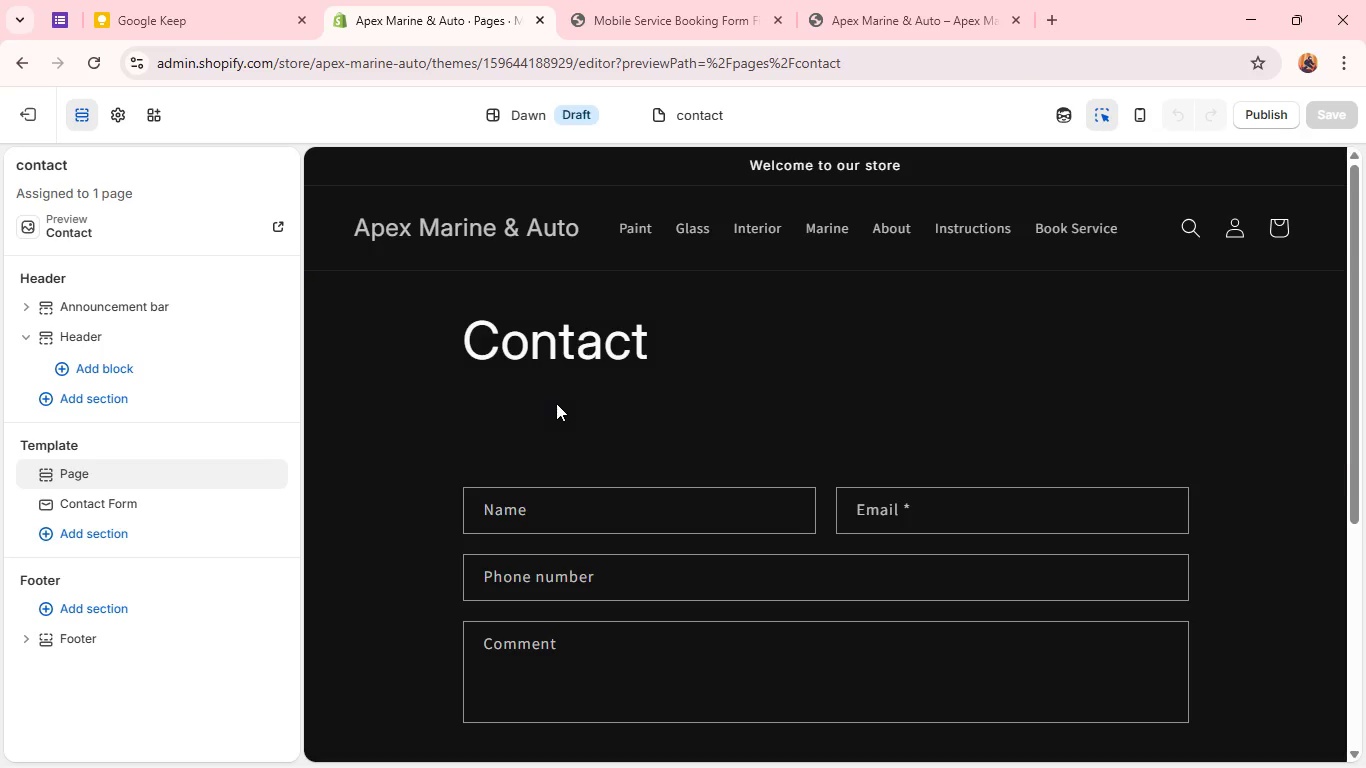 
right_click([556, 403])
 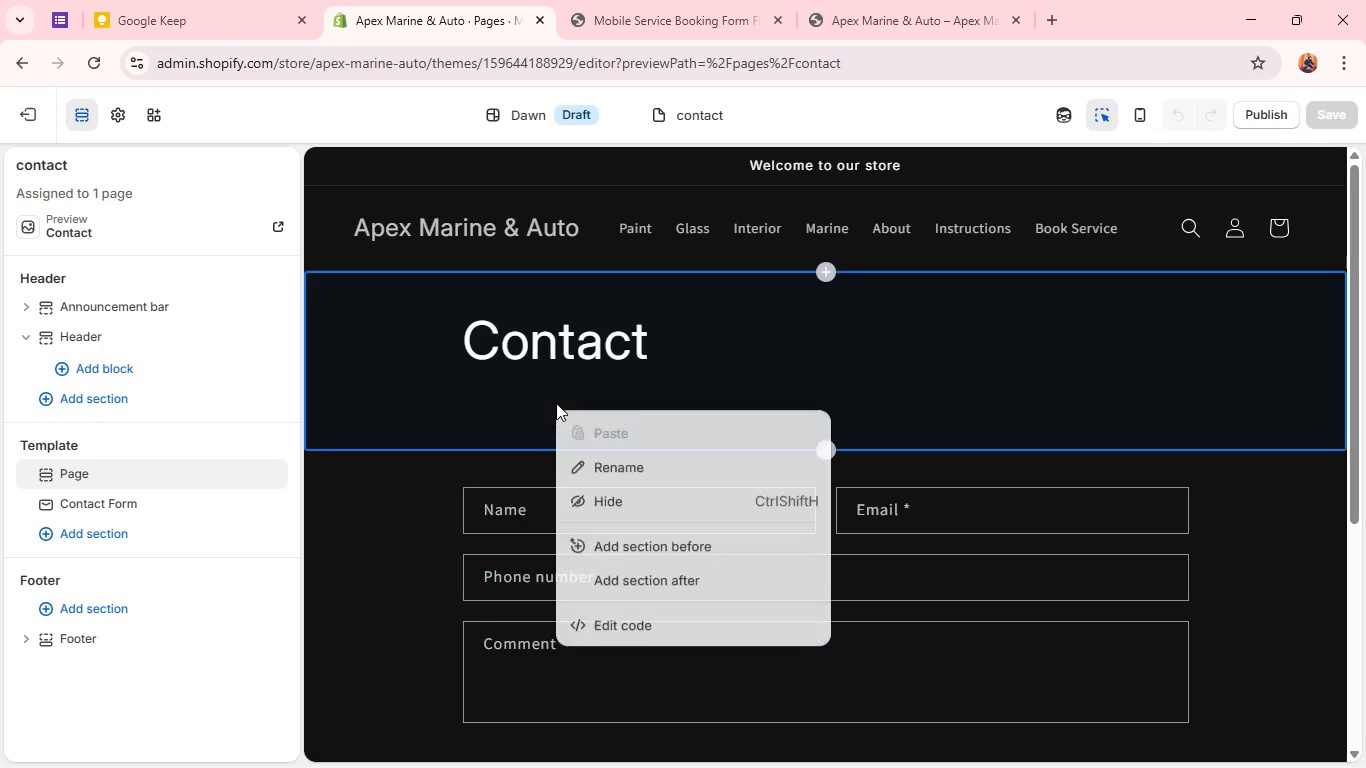 
scroll: coordinate [507, 522], scroll_direction: up, amount: 7.0
 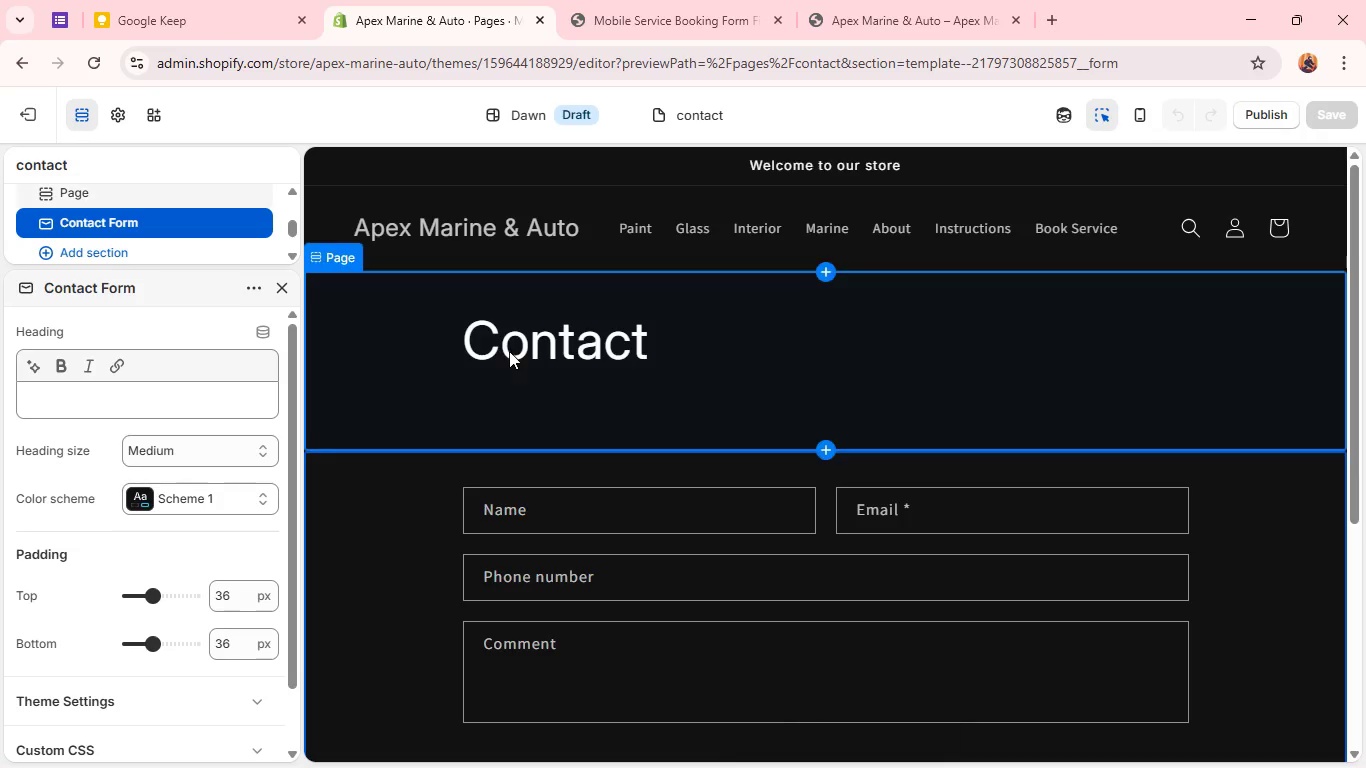 
left_click([509, 351])
 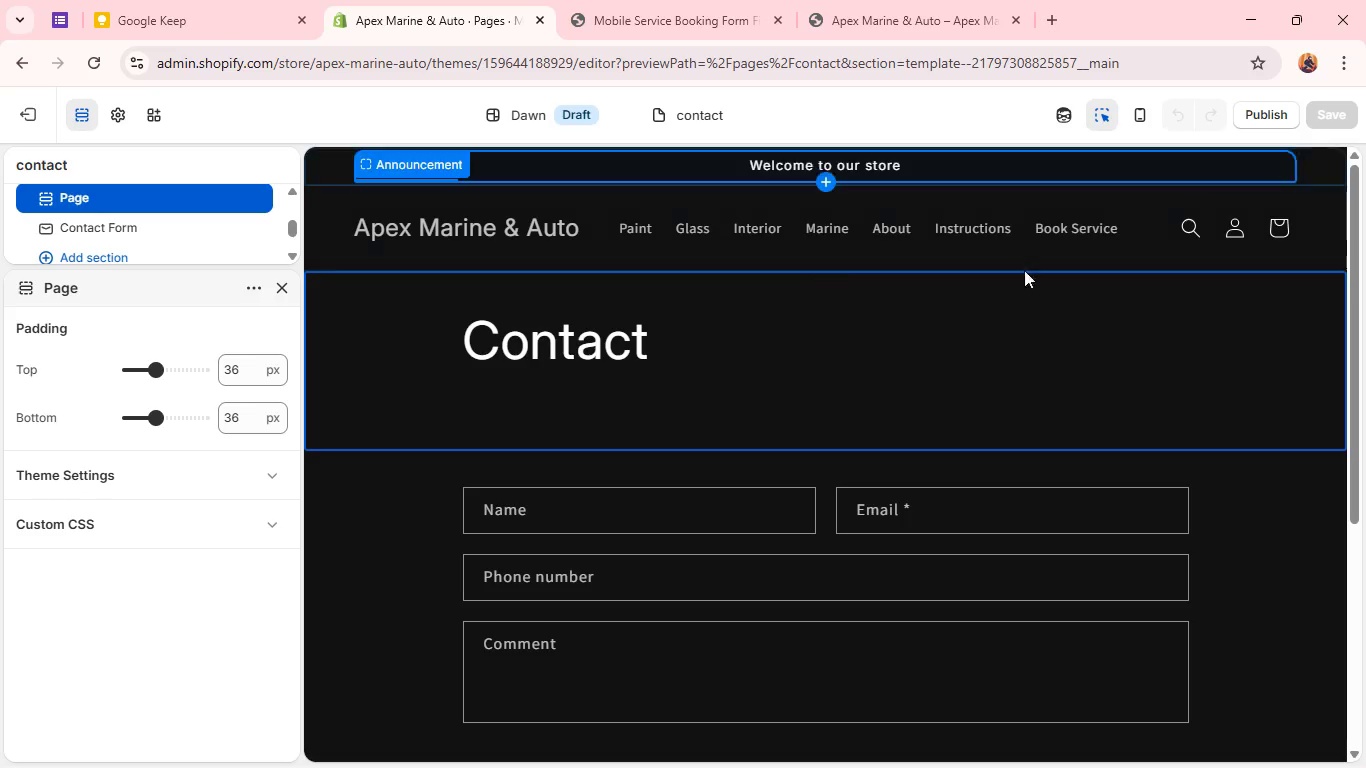 
left_click([398, 580])
 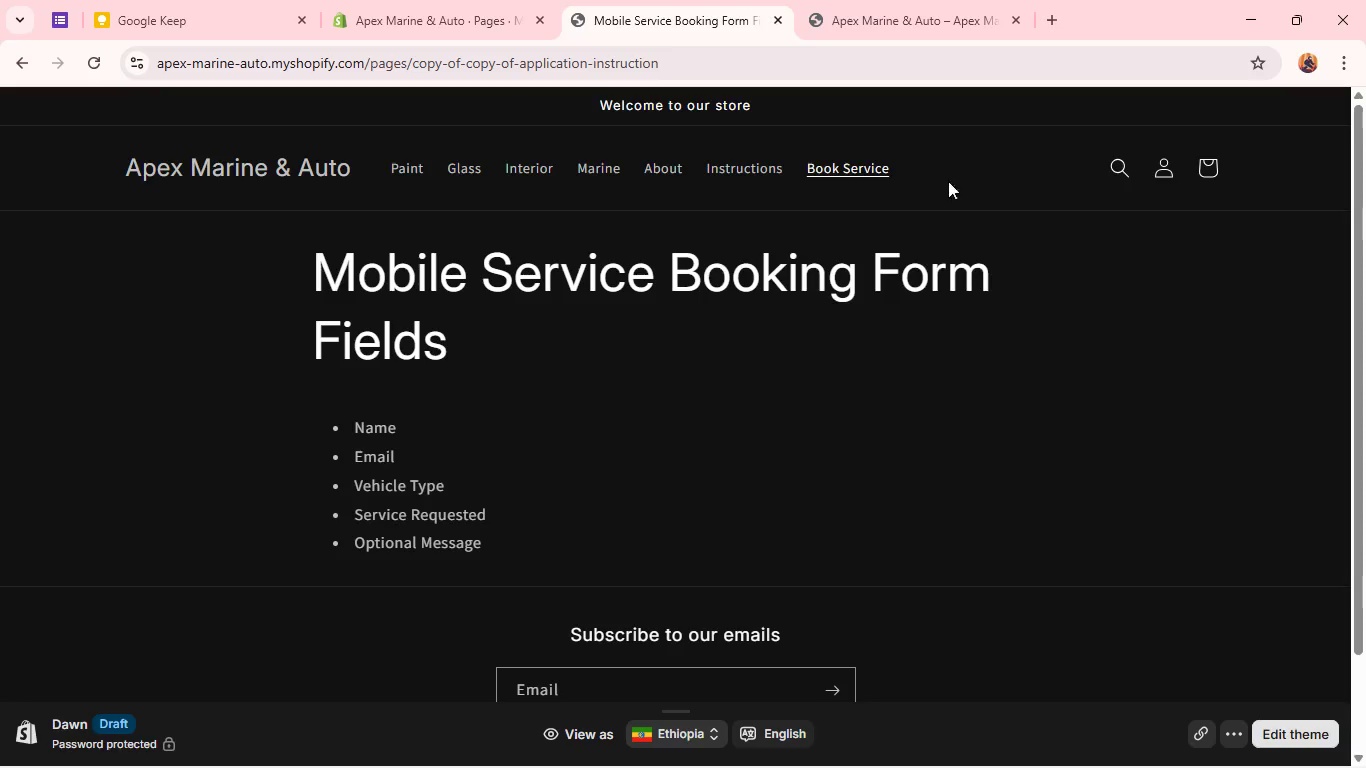 
left_click([848, 175])
 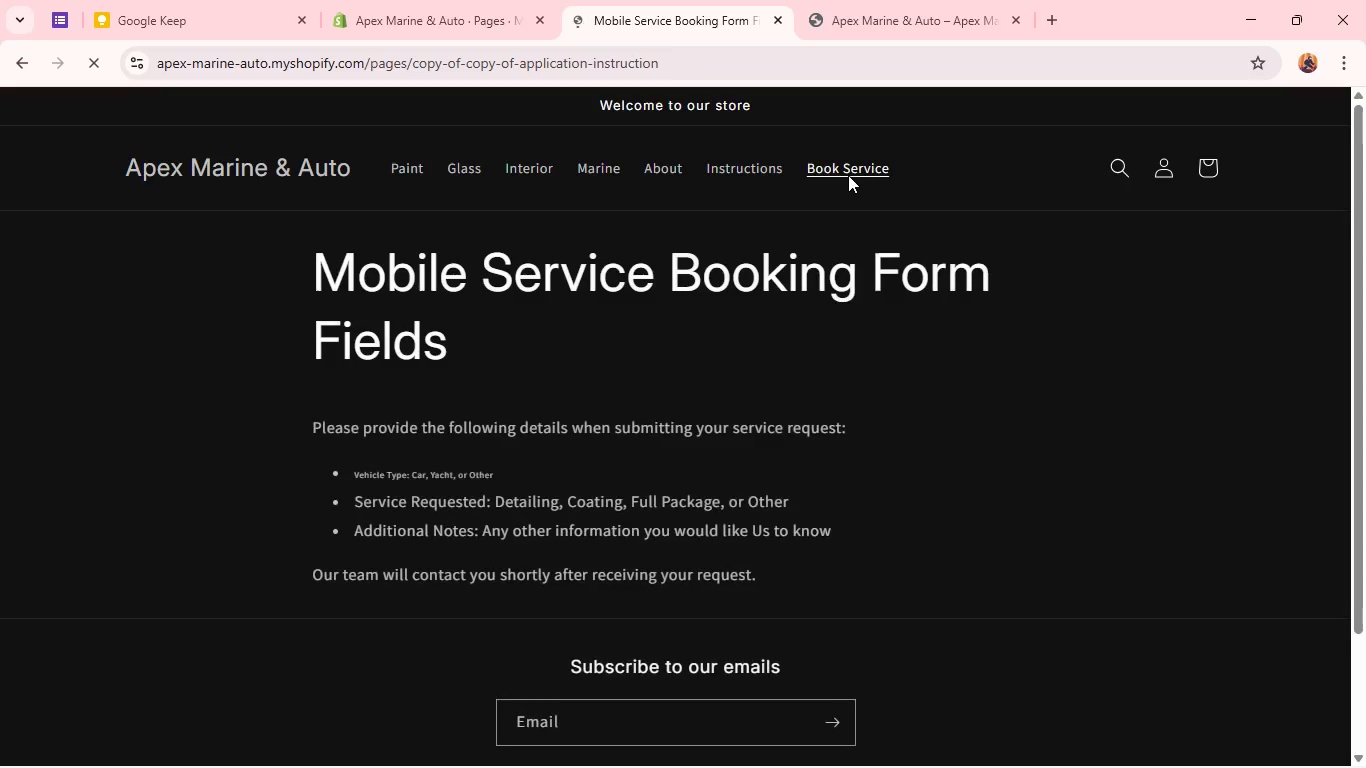 
scroll: coordinate [542, 359], scroll_direction: down, amount: 4.0
 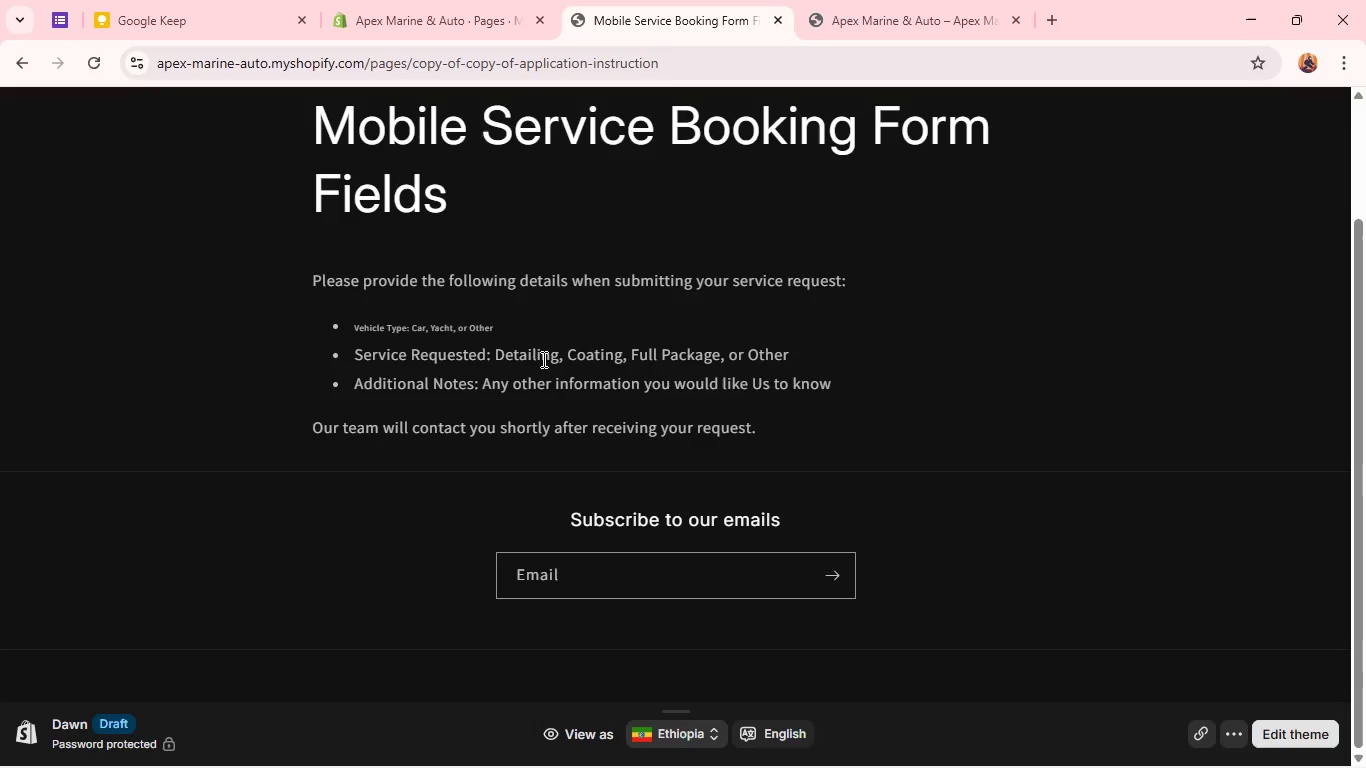 
scroll: coordinate [542, 359], scroll_direction: up, amount: 4.0
 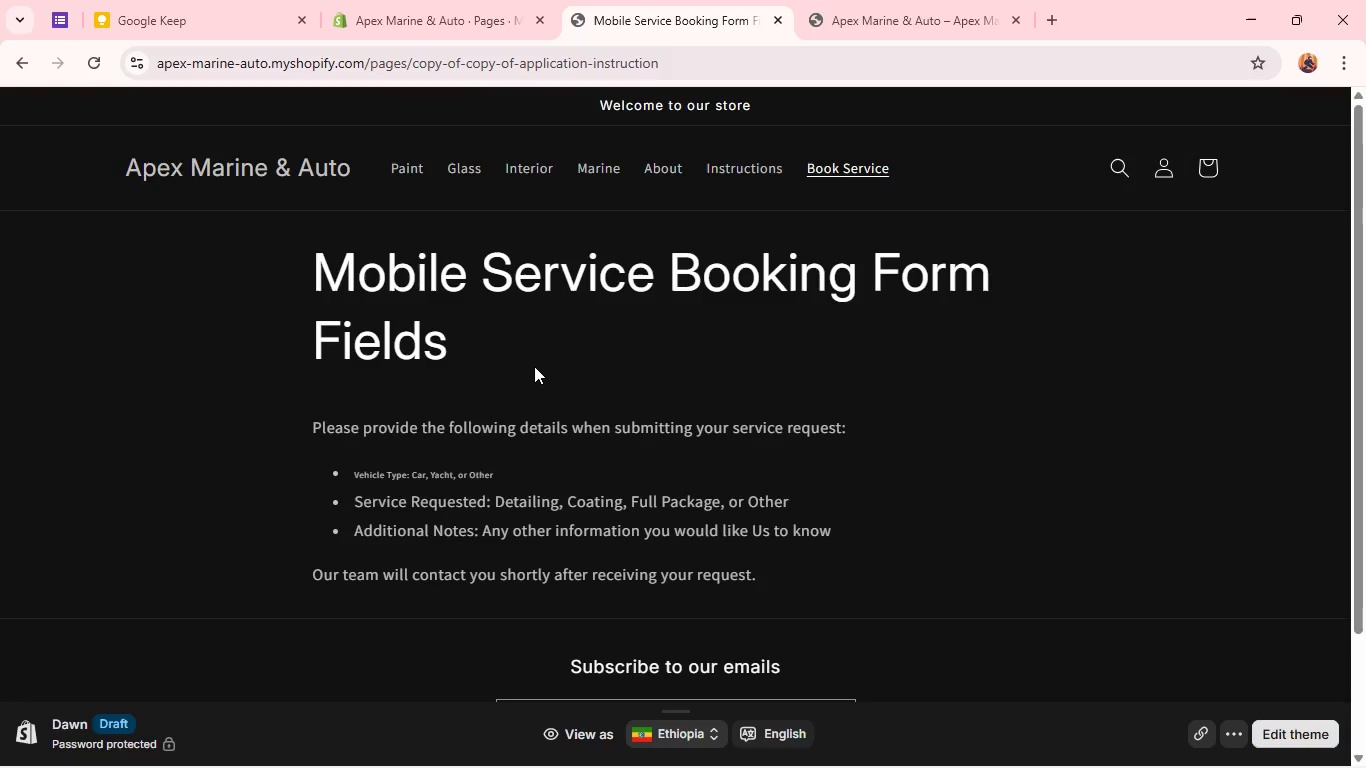 
wait(6.57)
 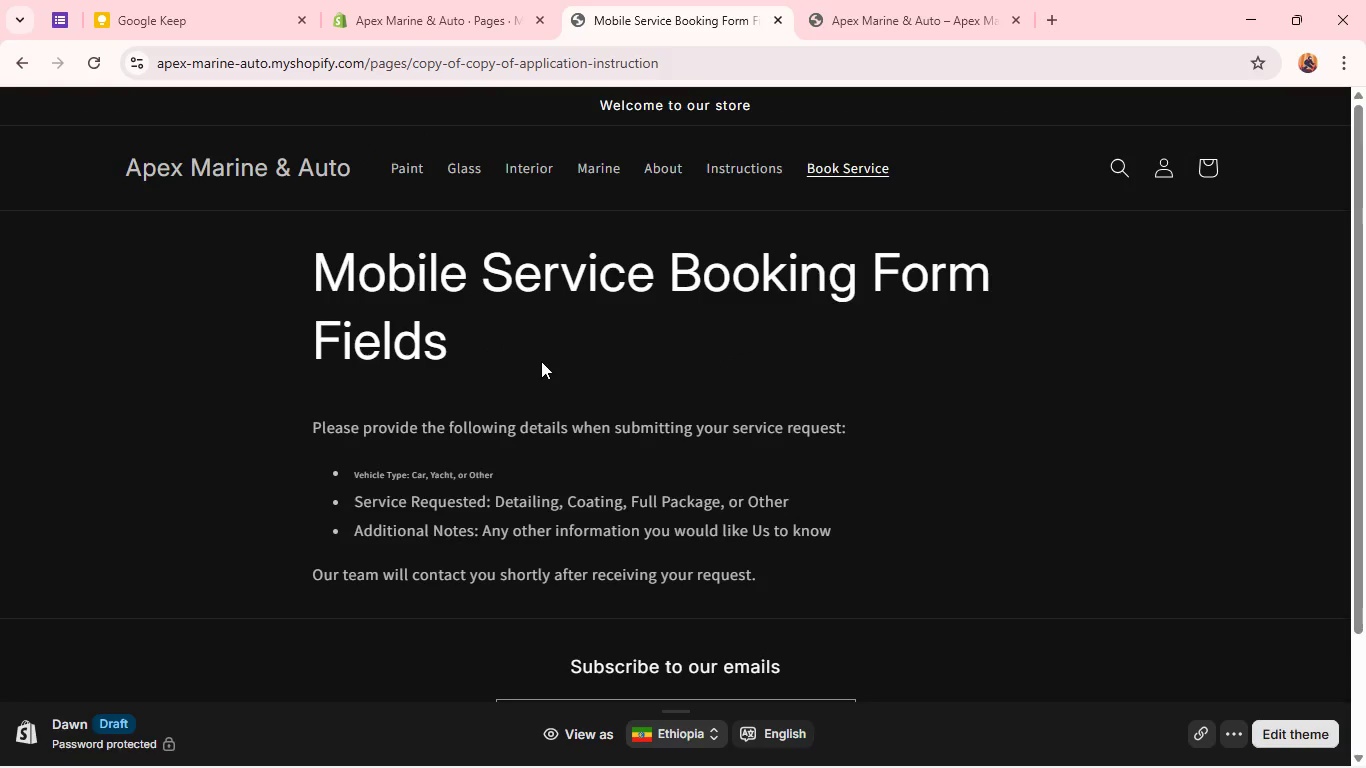 
scroll: coordinate [534, 366], scroll_direction: down, amount: 2.0
 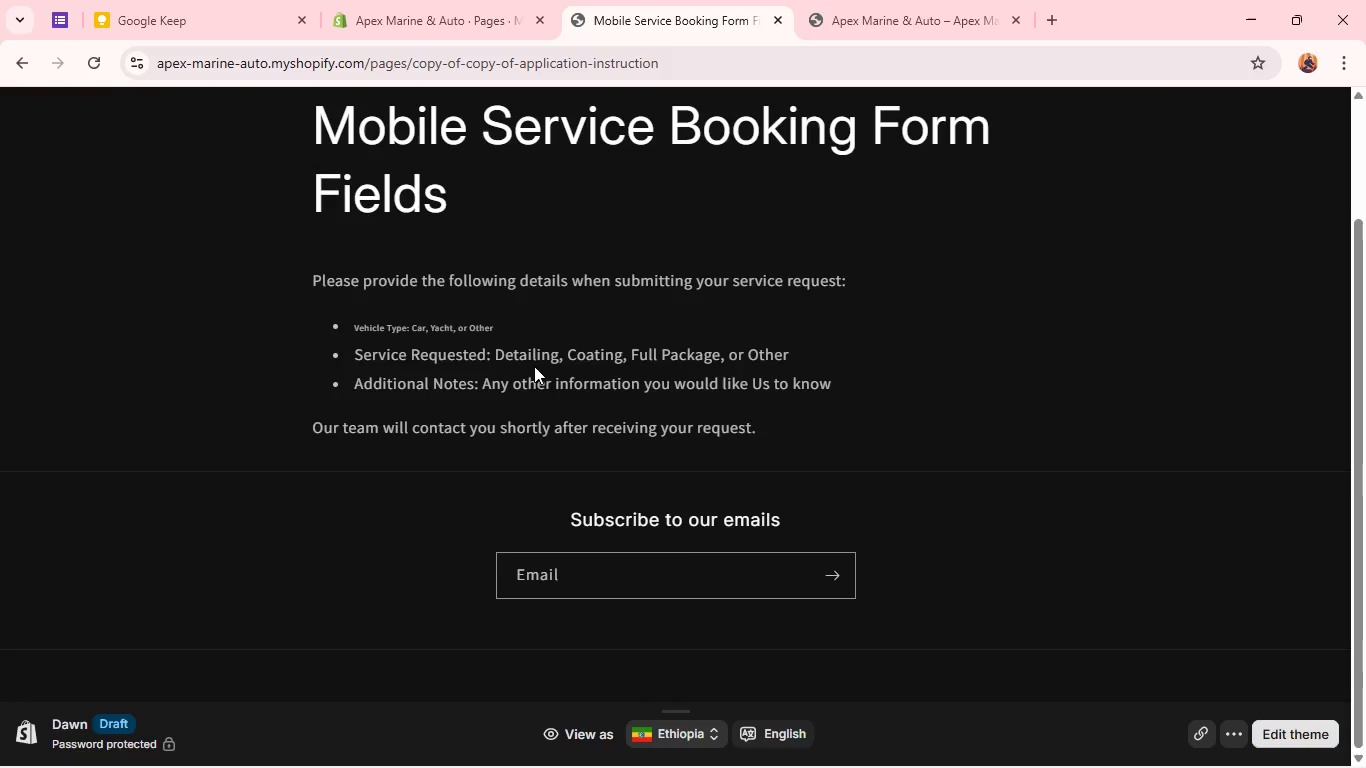 
scroll: coordinate [534, 366], scroll_direction: up, amount: 3.0
 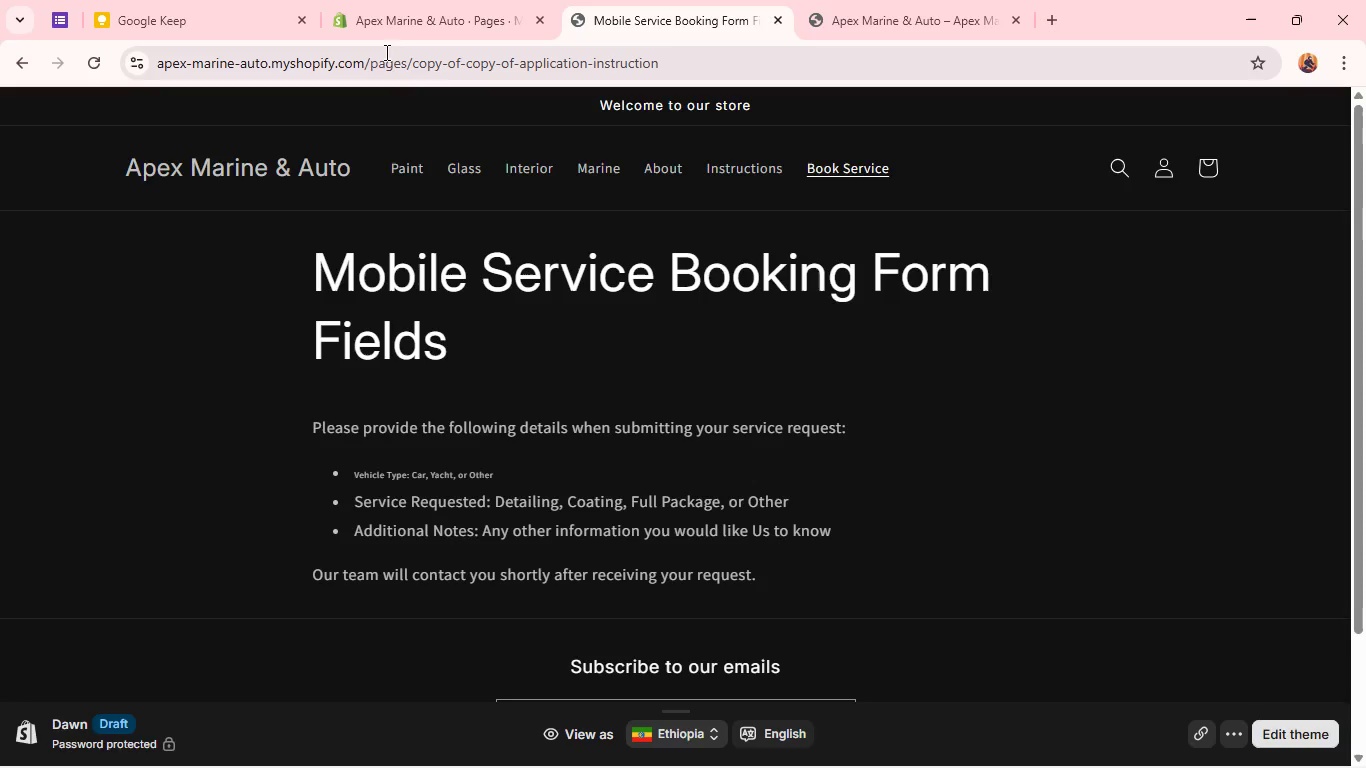 
left_click([392, 12])
 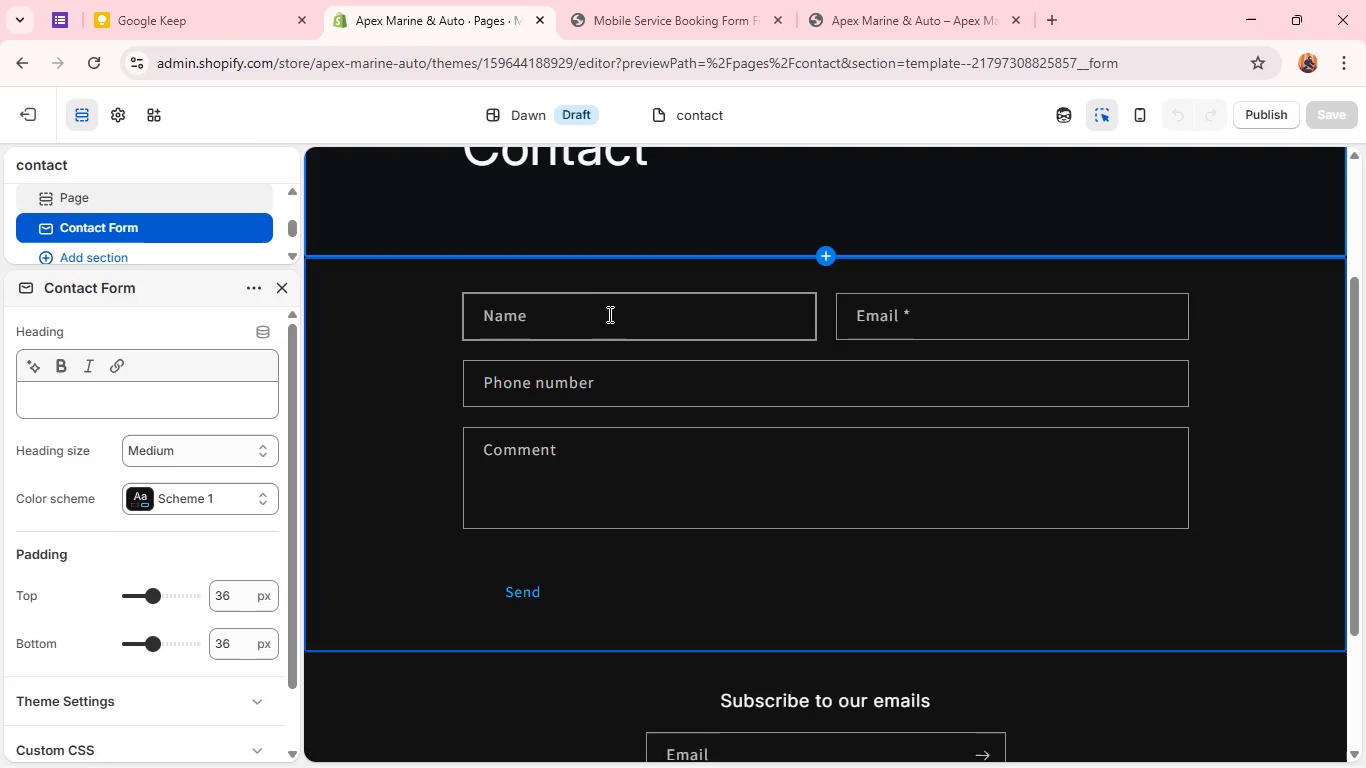 
scroll: coordinate [608, 315], scroll_direction: up, amount: 3.0
 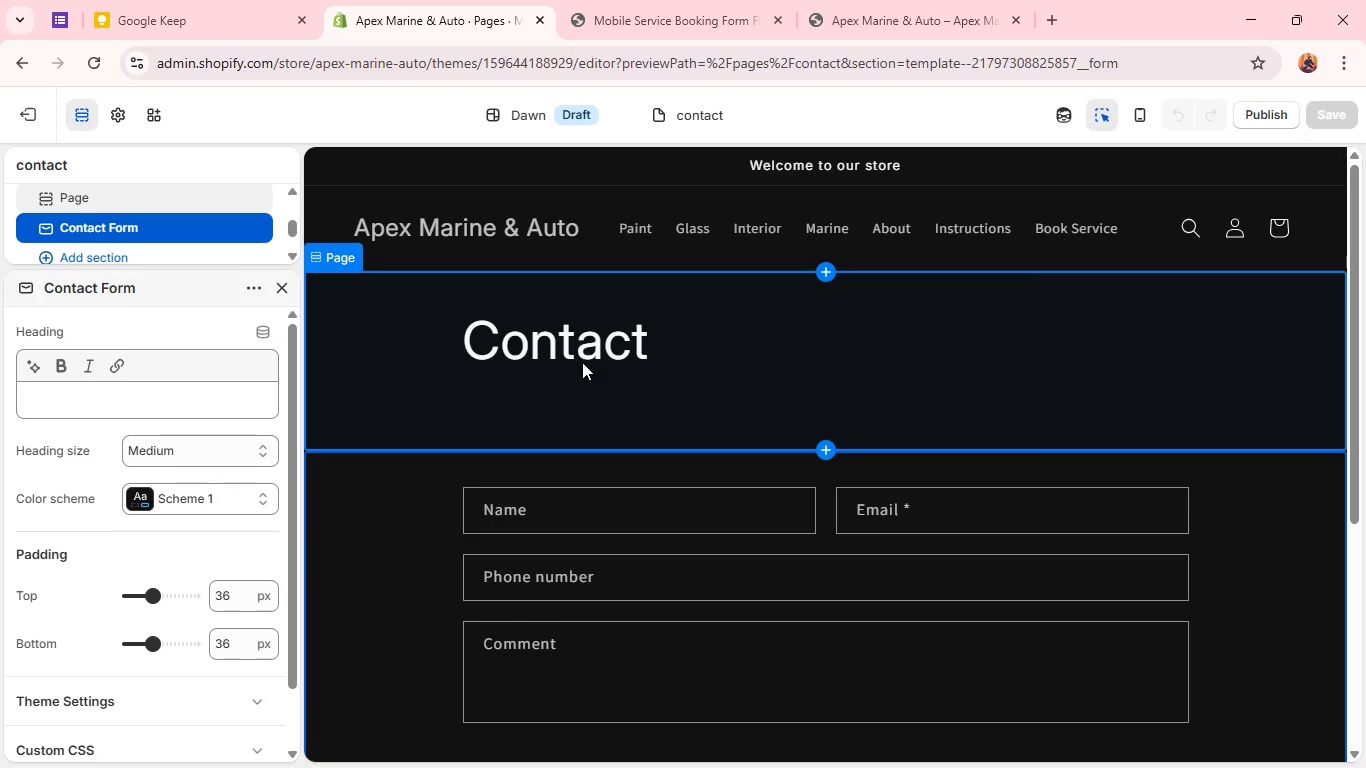 
left_click([582, 362])
 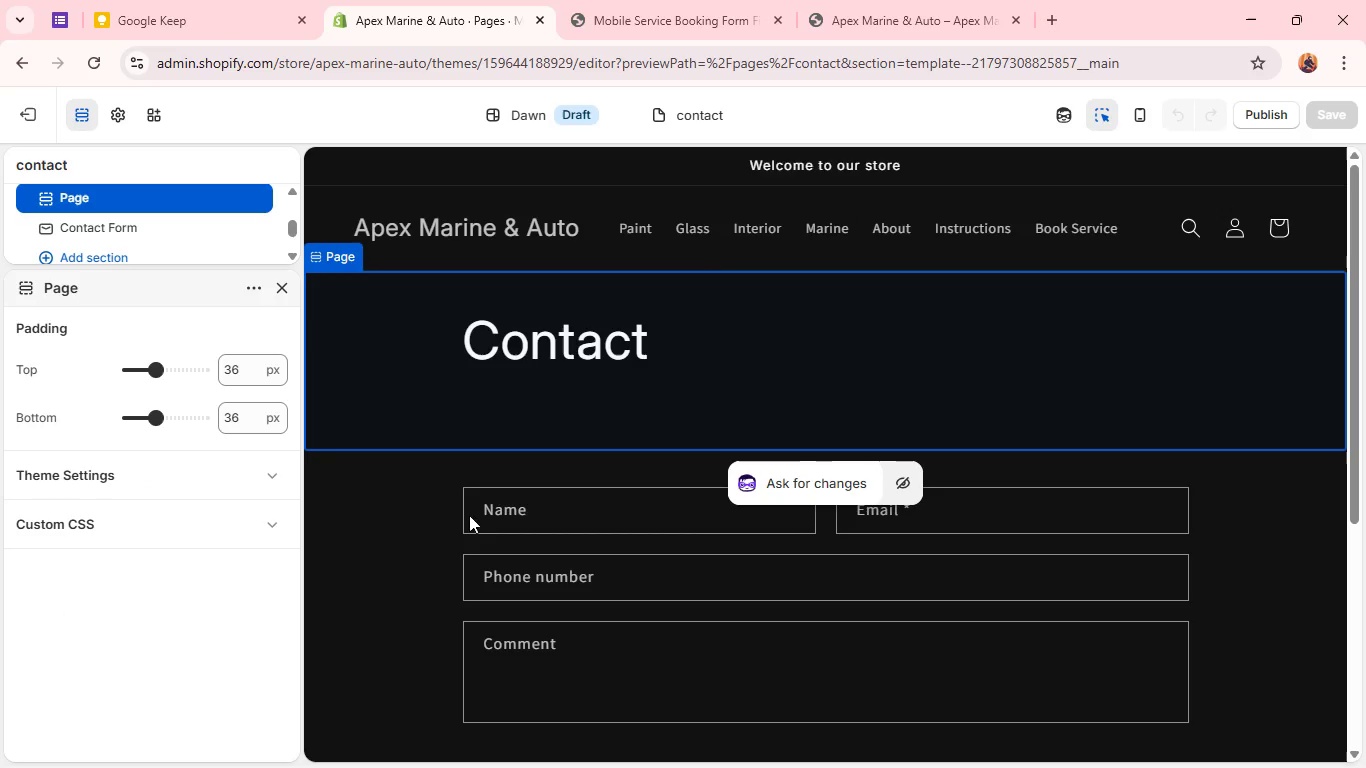 
left_click([458, 546])
 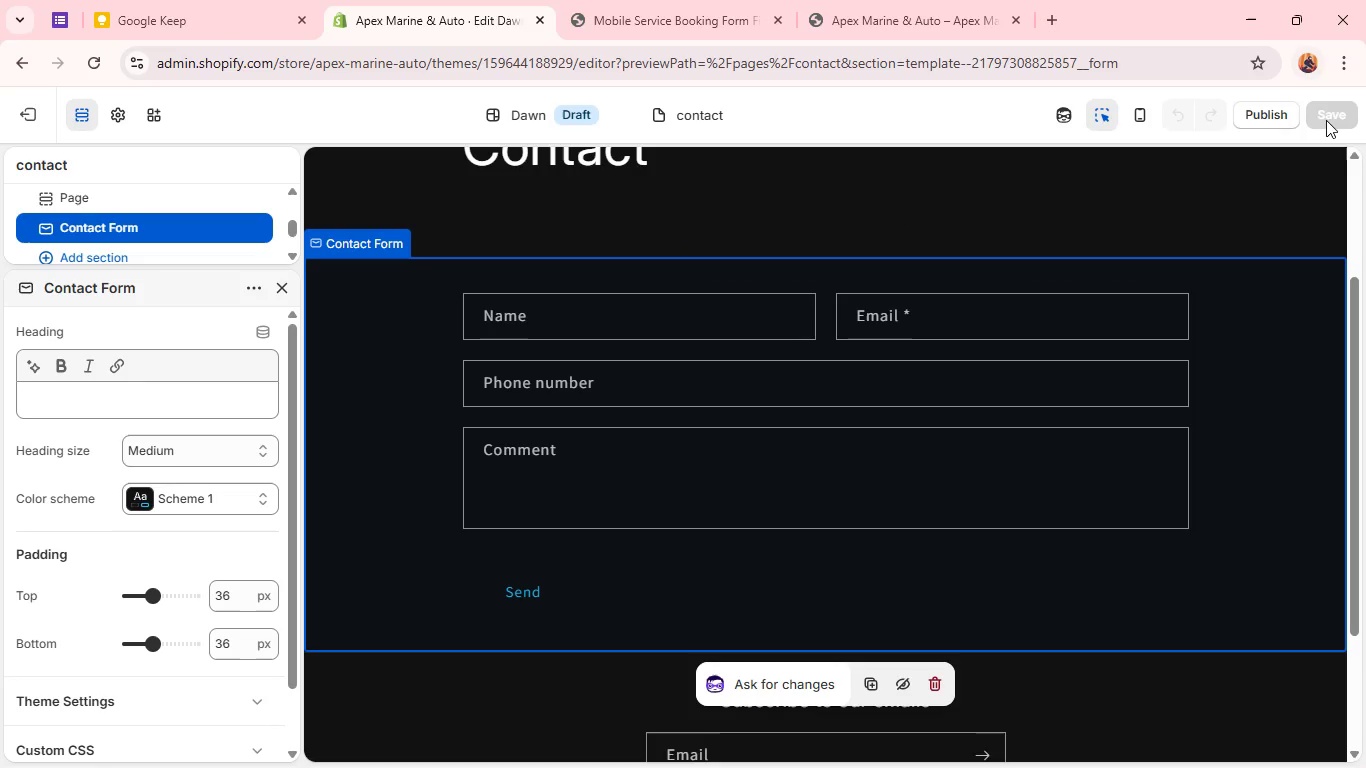 
left_click([1325, 120])
 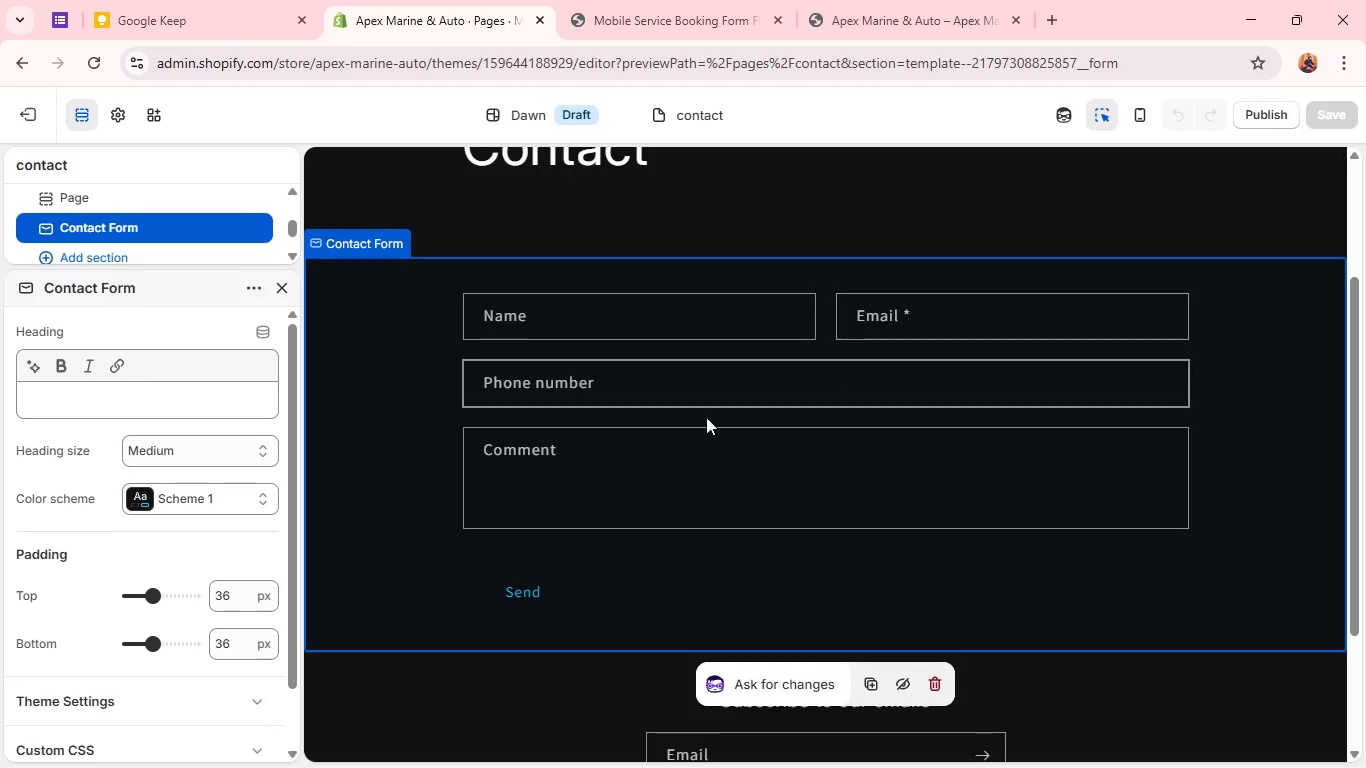 
scroll: coordinate [615, 448], scroll_direction: down, amount: 1.0
 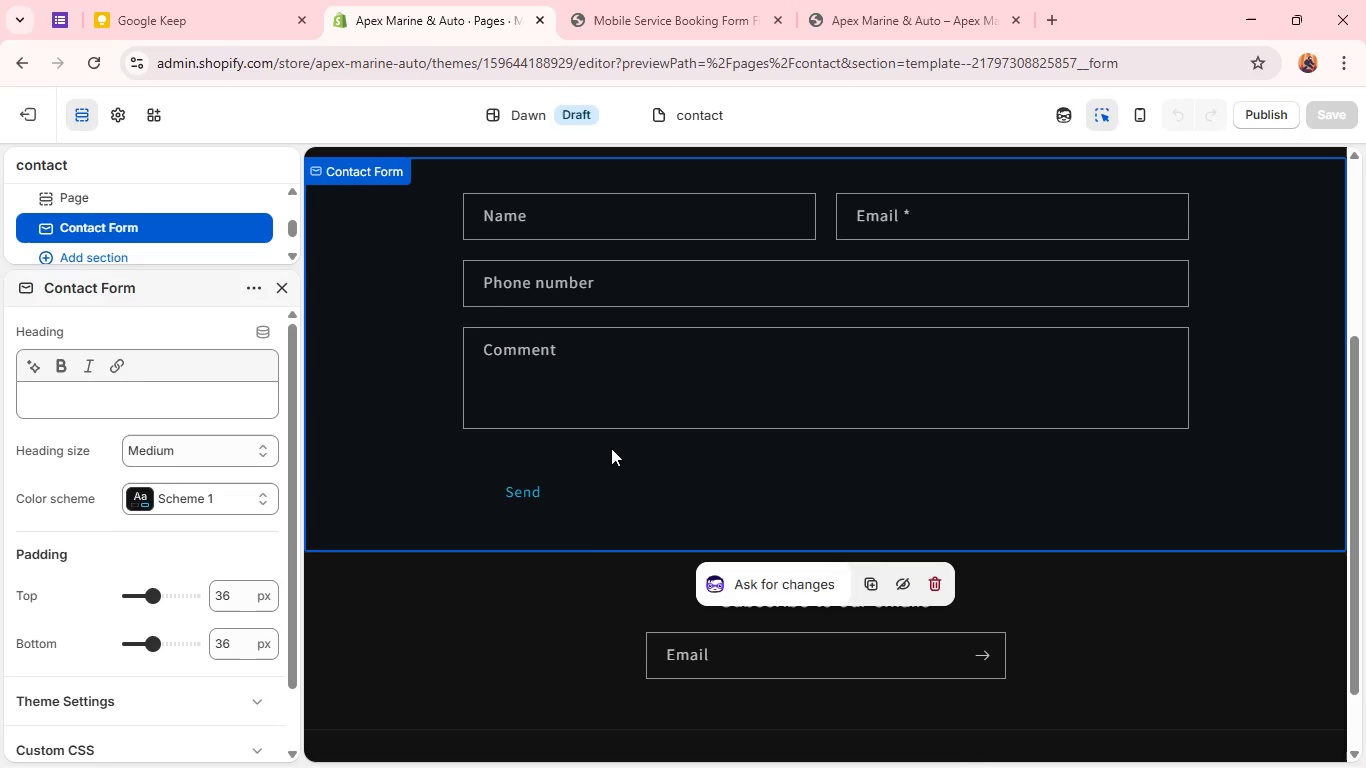 
scroll: coordinate [611, 448], scroll_direction: up, amount: 2.0
 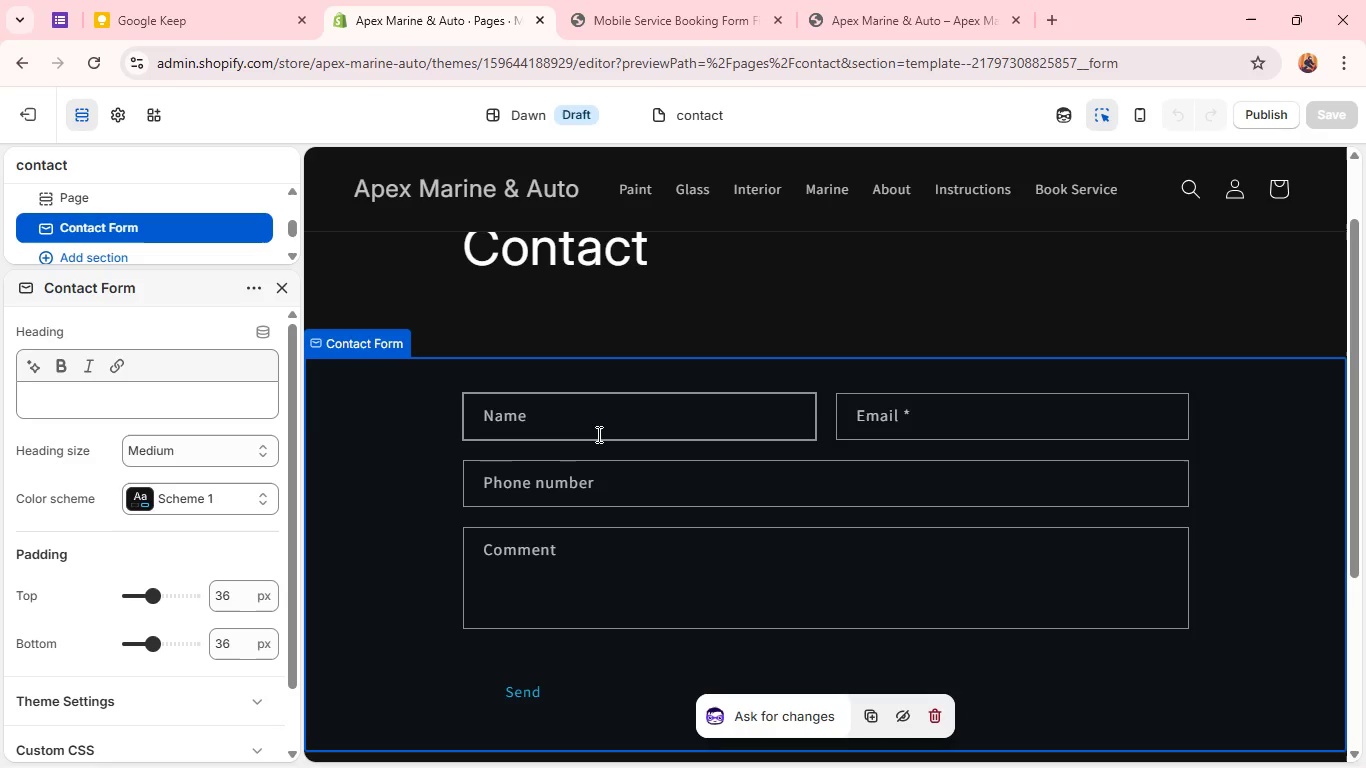 
wait(9.14)
 